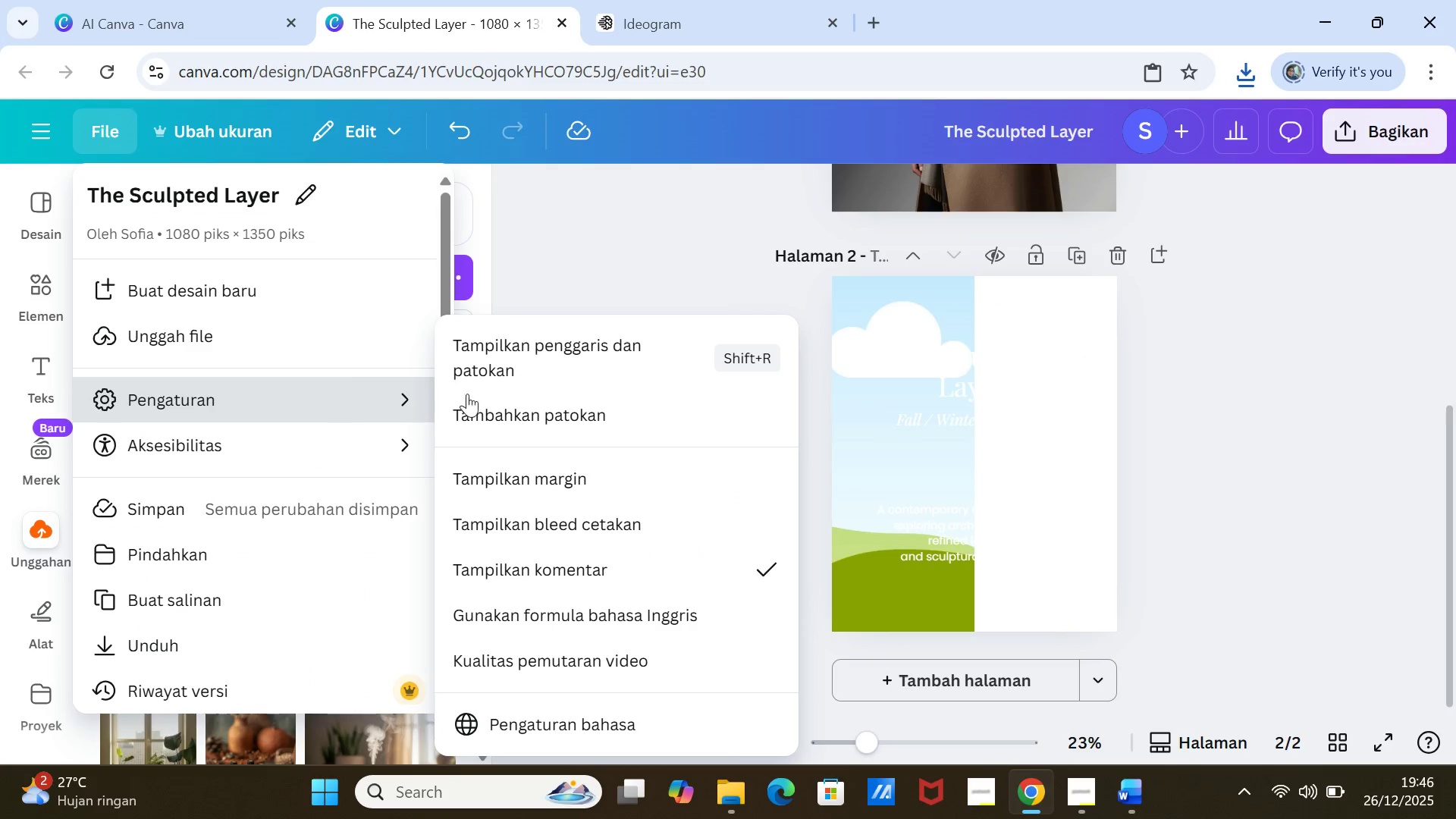 
left_click([563, 356])
 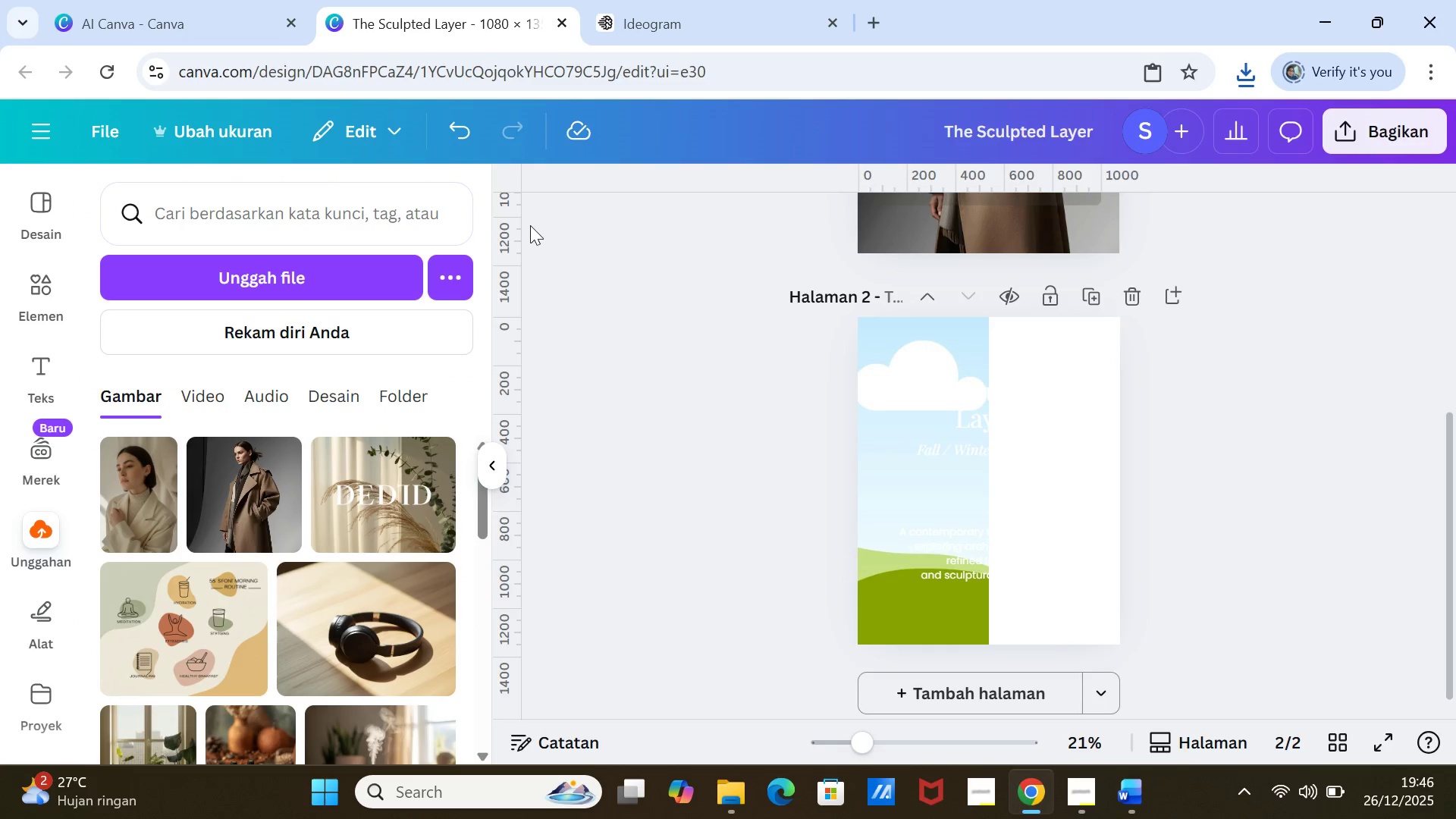 
left_click_drag(start_coordinate=[516, 191], to_coordinate=[993, 280])
 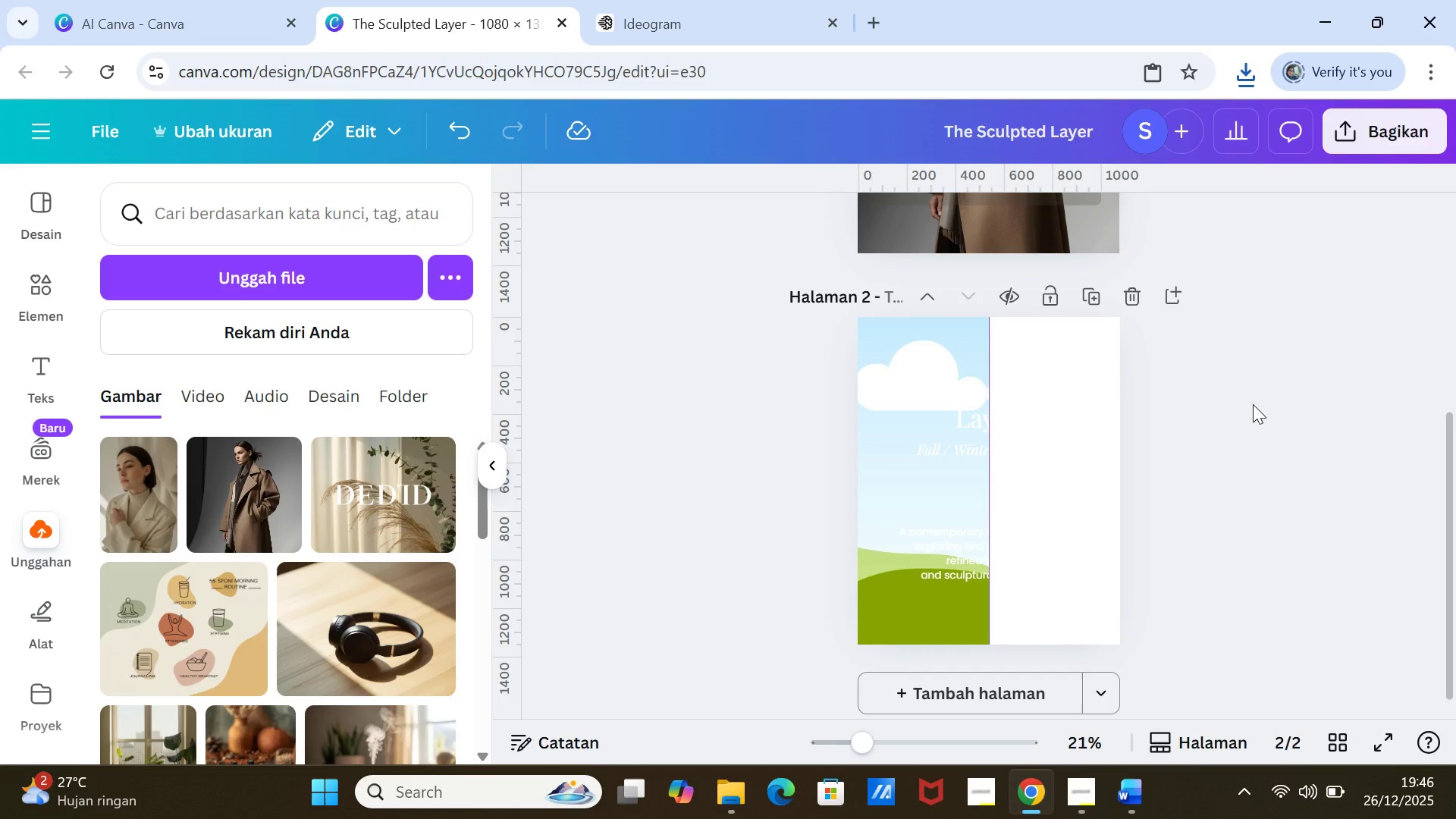 
left_click([1253, 404])
 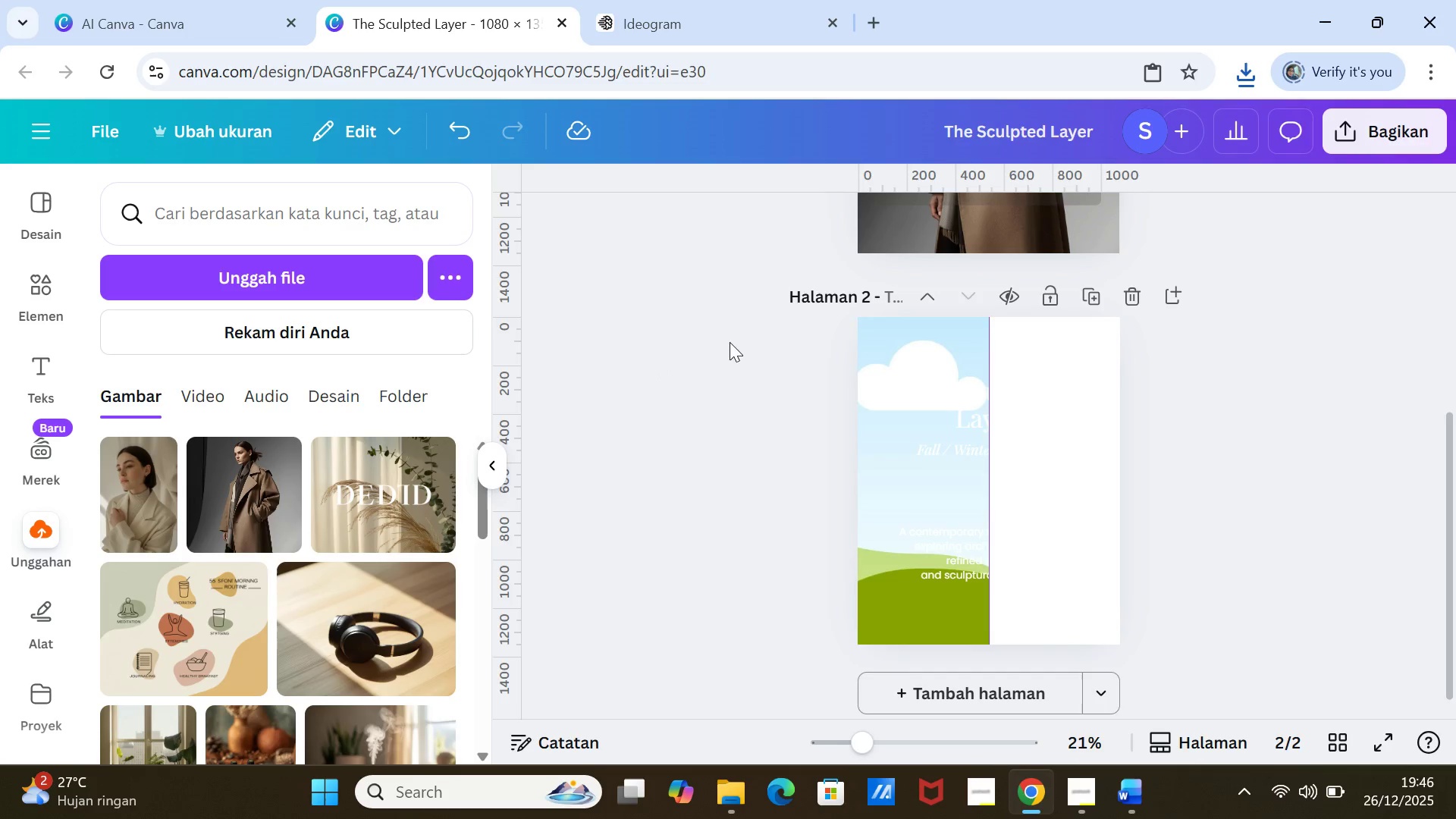 
left_click([1282, 374])
 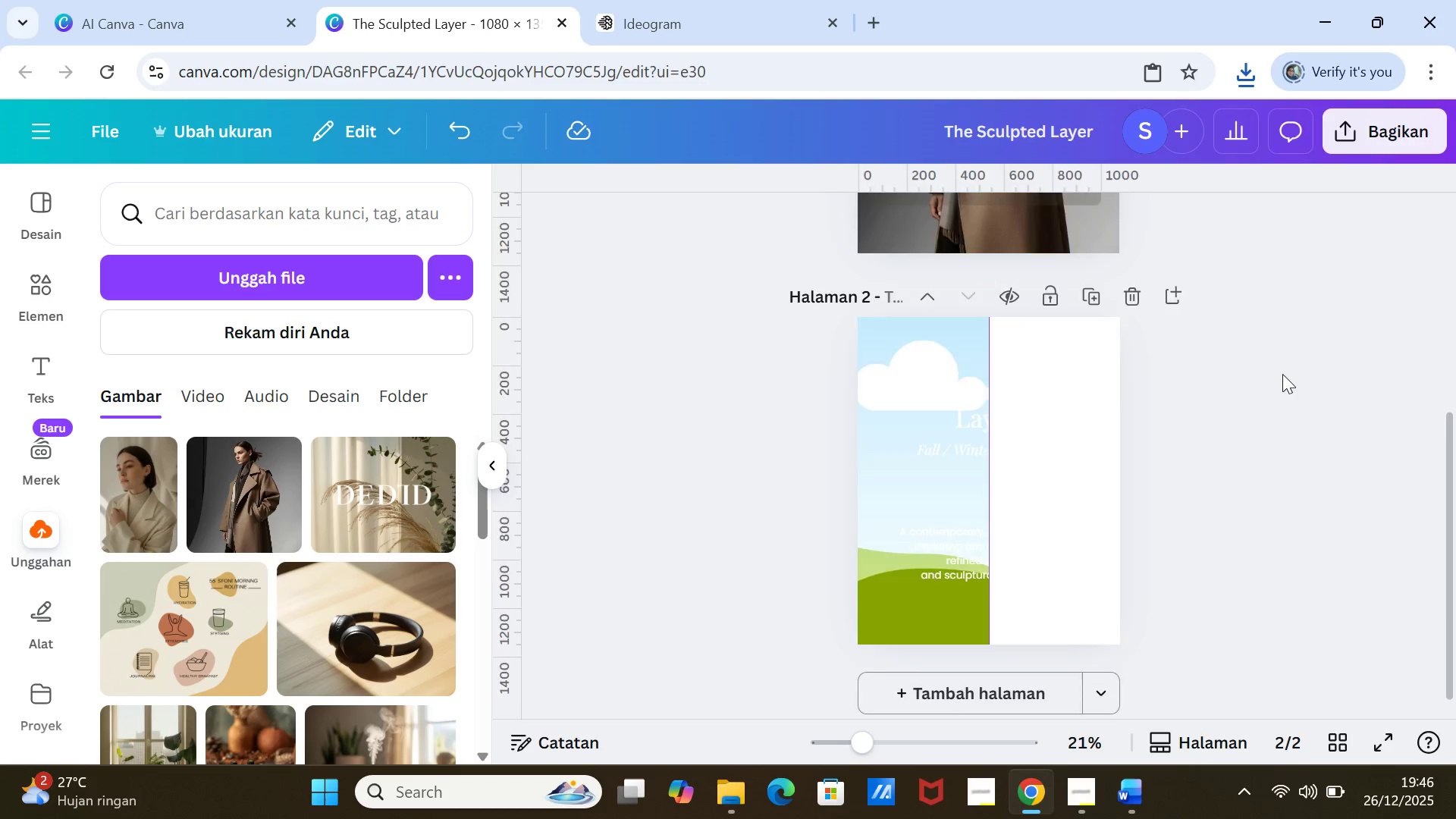 
scroll: coordinate [1282, 374], scroll_direction: up, amount: 2.0
 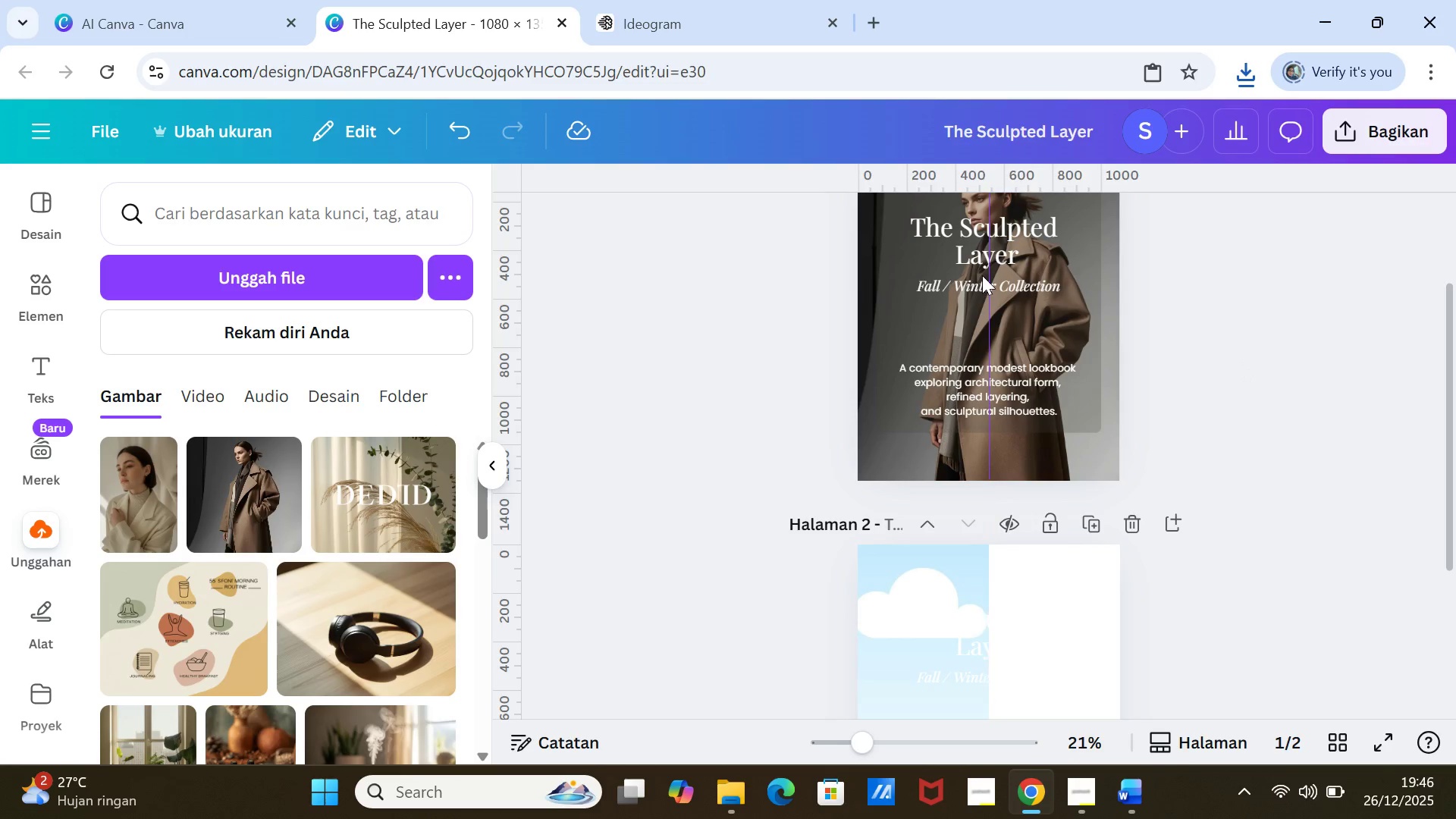 
left_click_drag(start_coordinate=[986, 274], to_coordinate=[995, 274])
 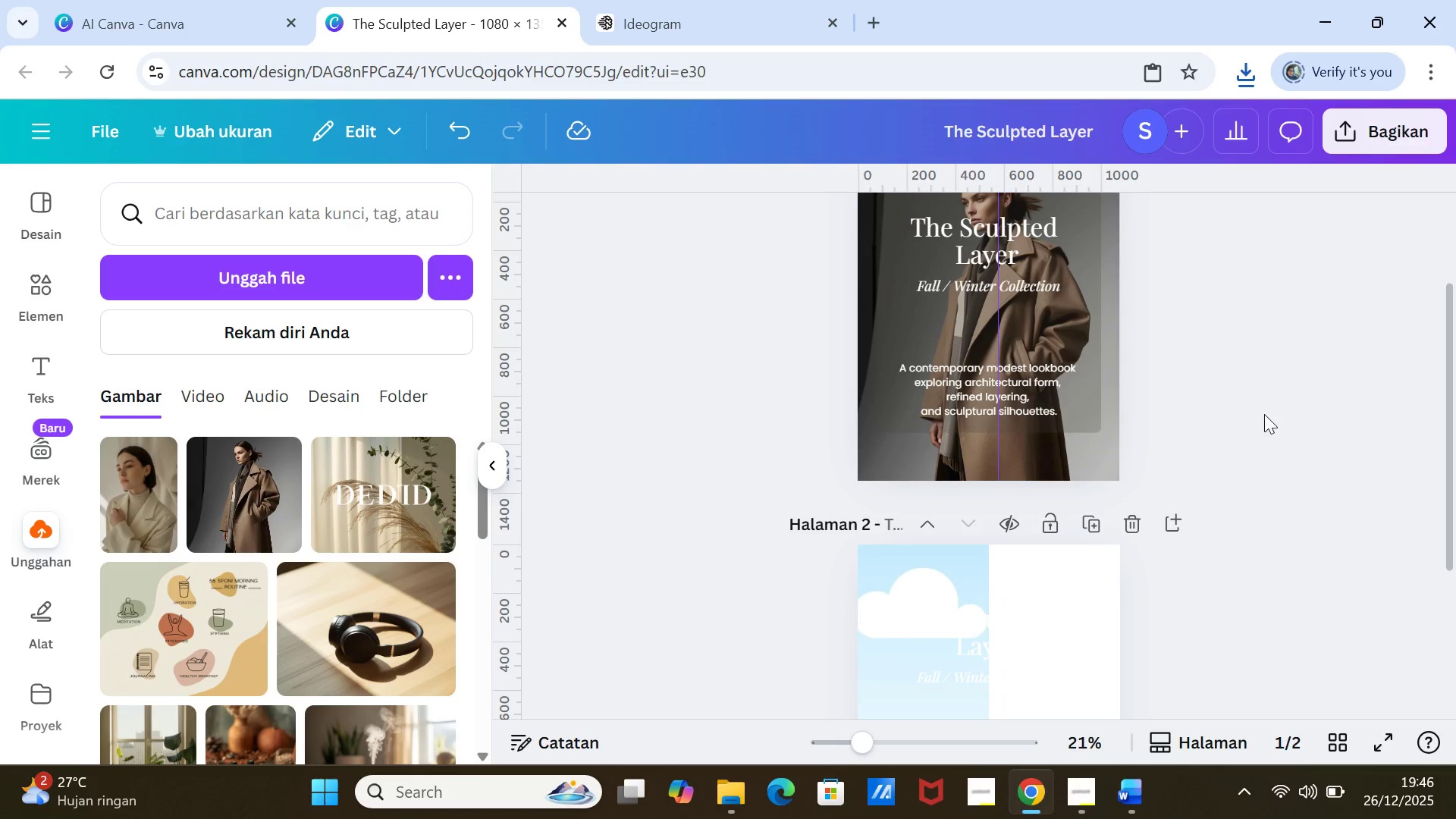 
left_click([1264, 414])
 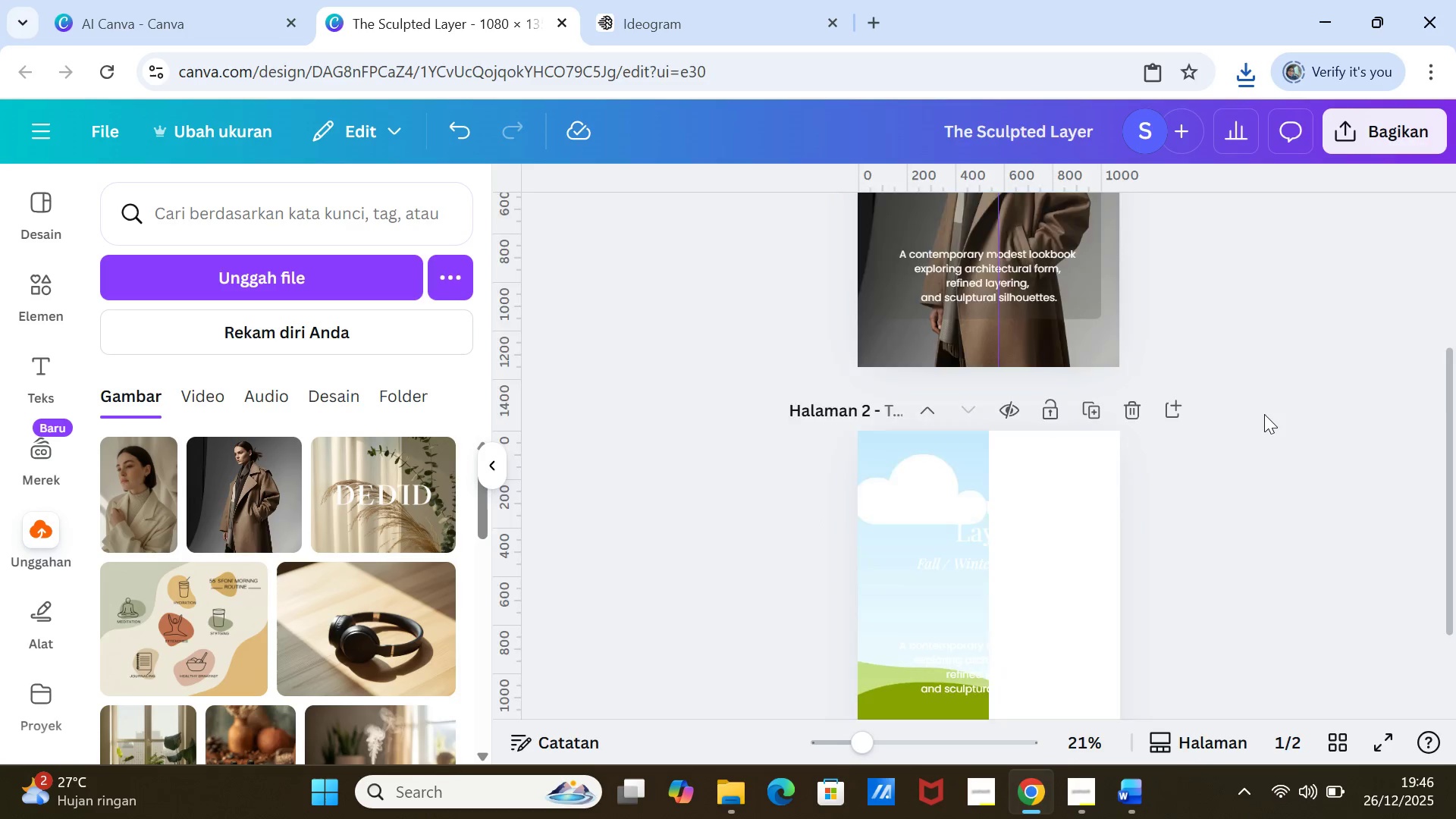 
scroll: coordinate [1264, 414], scroll_direction: down, amount: 2.0
 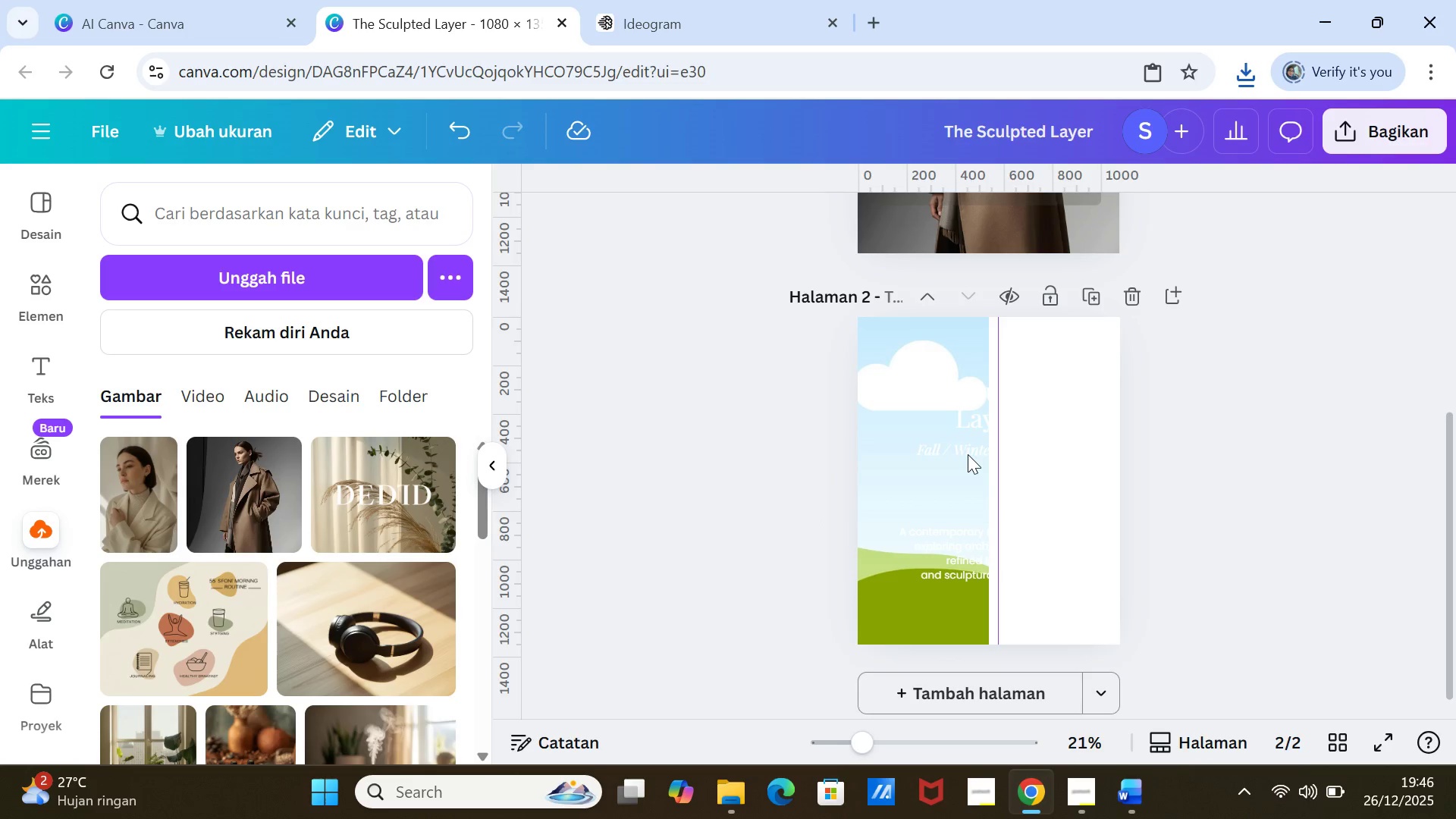 
left_click([968, 454])
 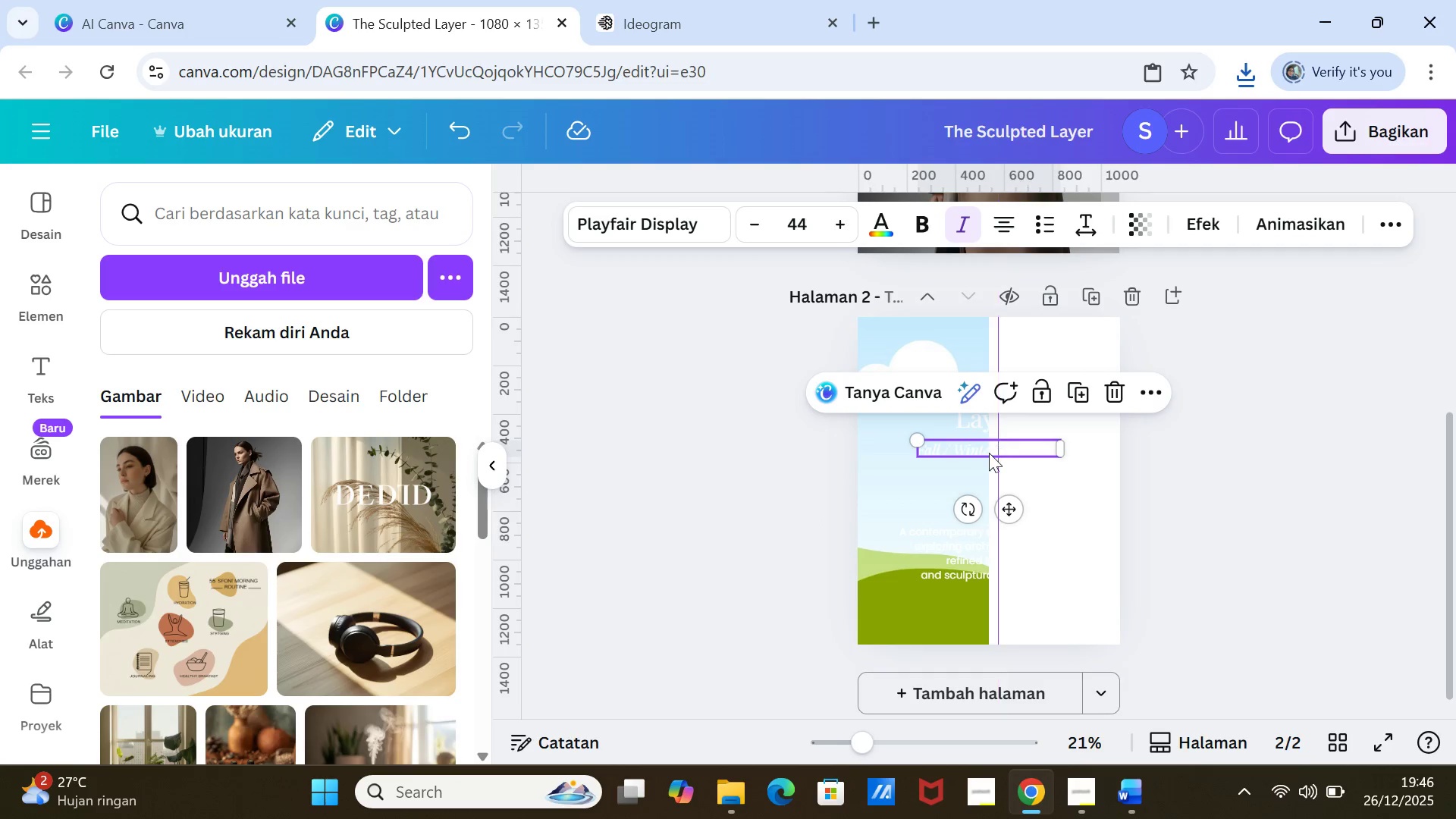 
left_click([980, 472])
 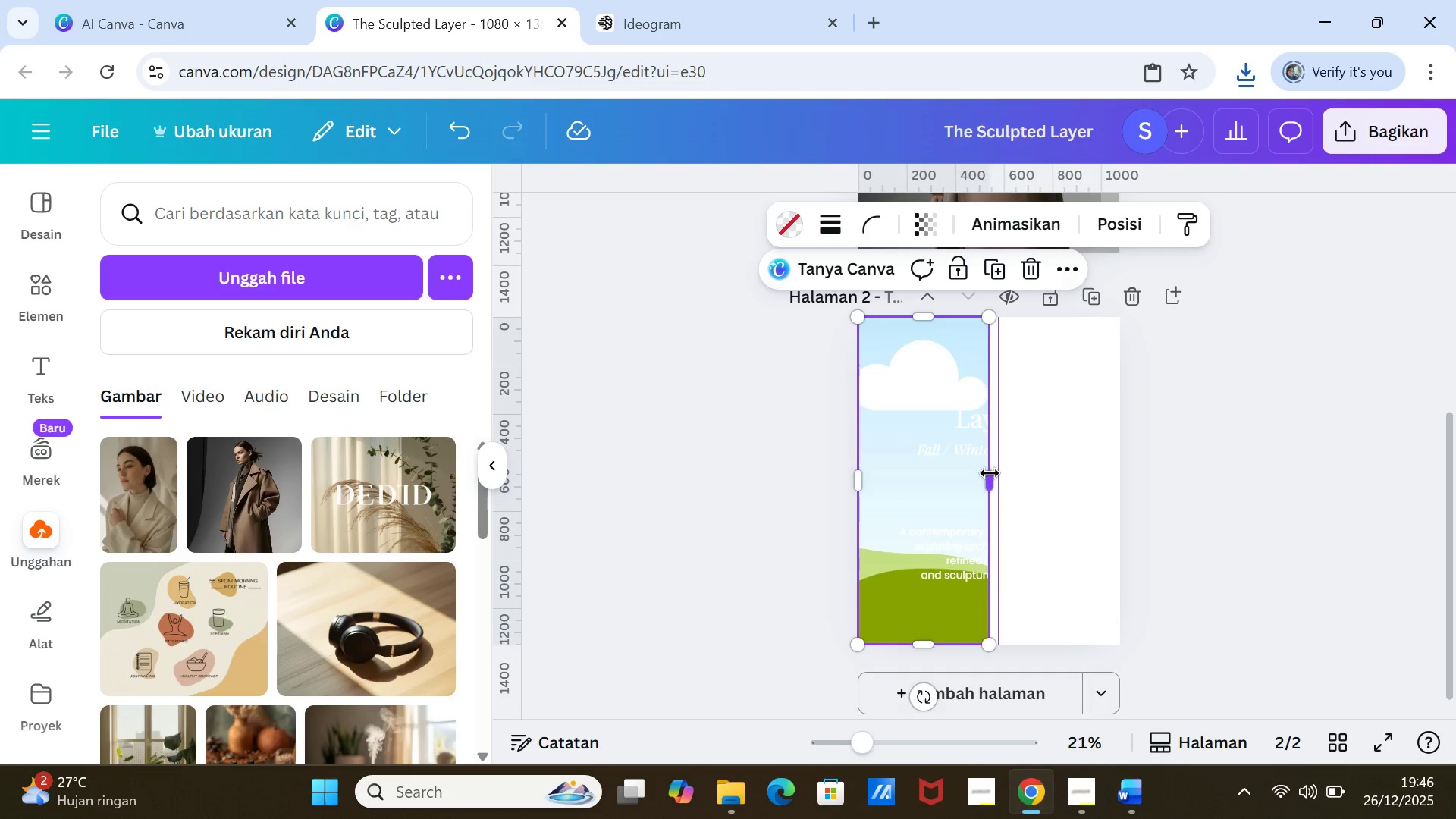 
left_click_drag(start_coordinate=[990, 473], to_coordinate=[998, 475])
 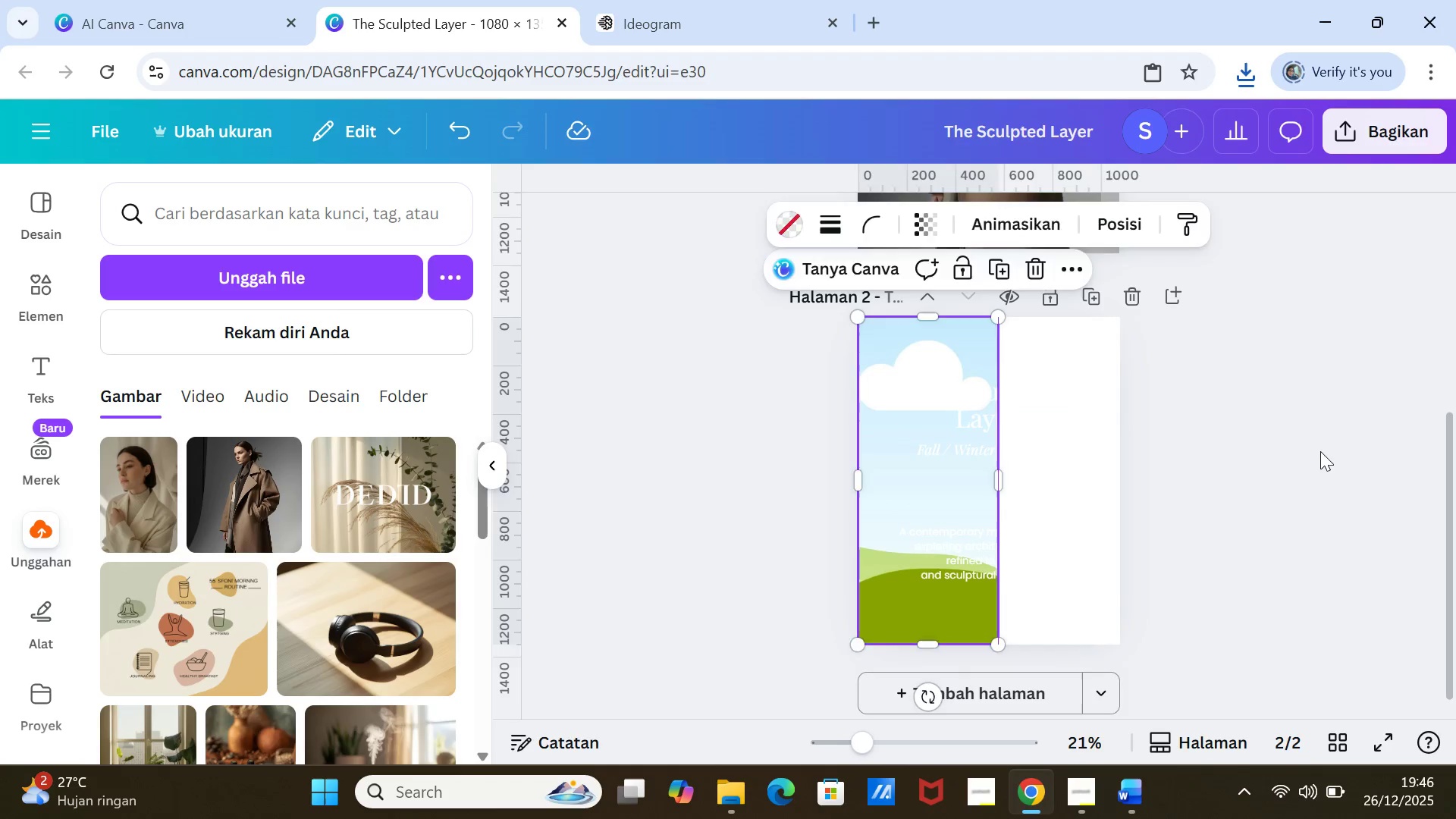 
left_click([1320, 451])
 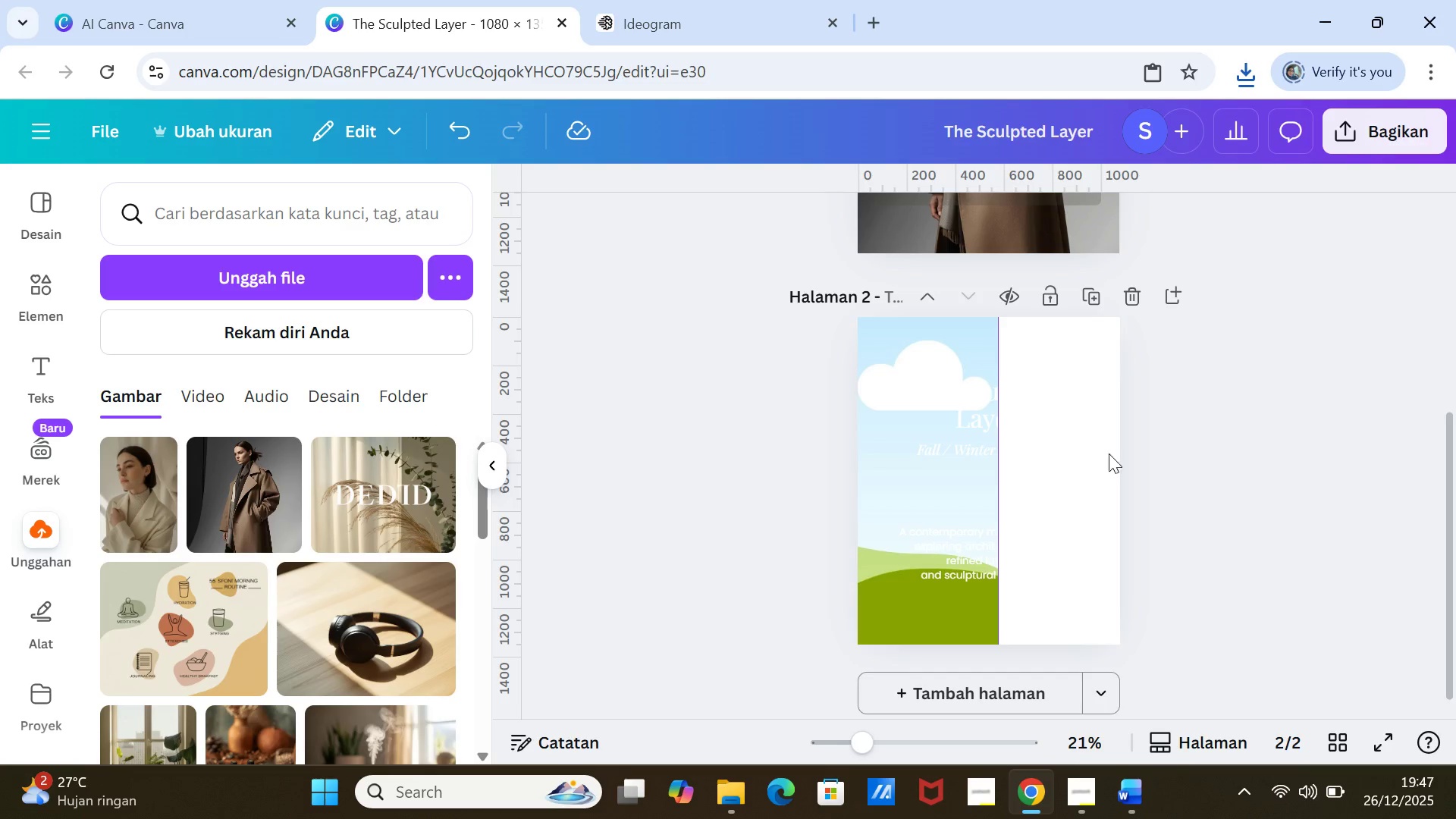 
wait(6.3)
 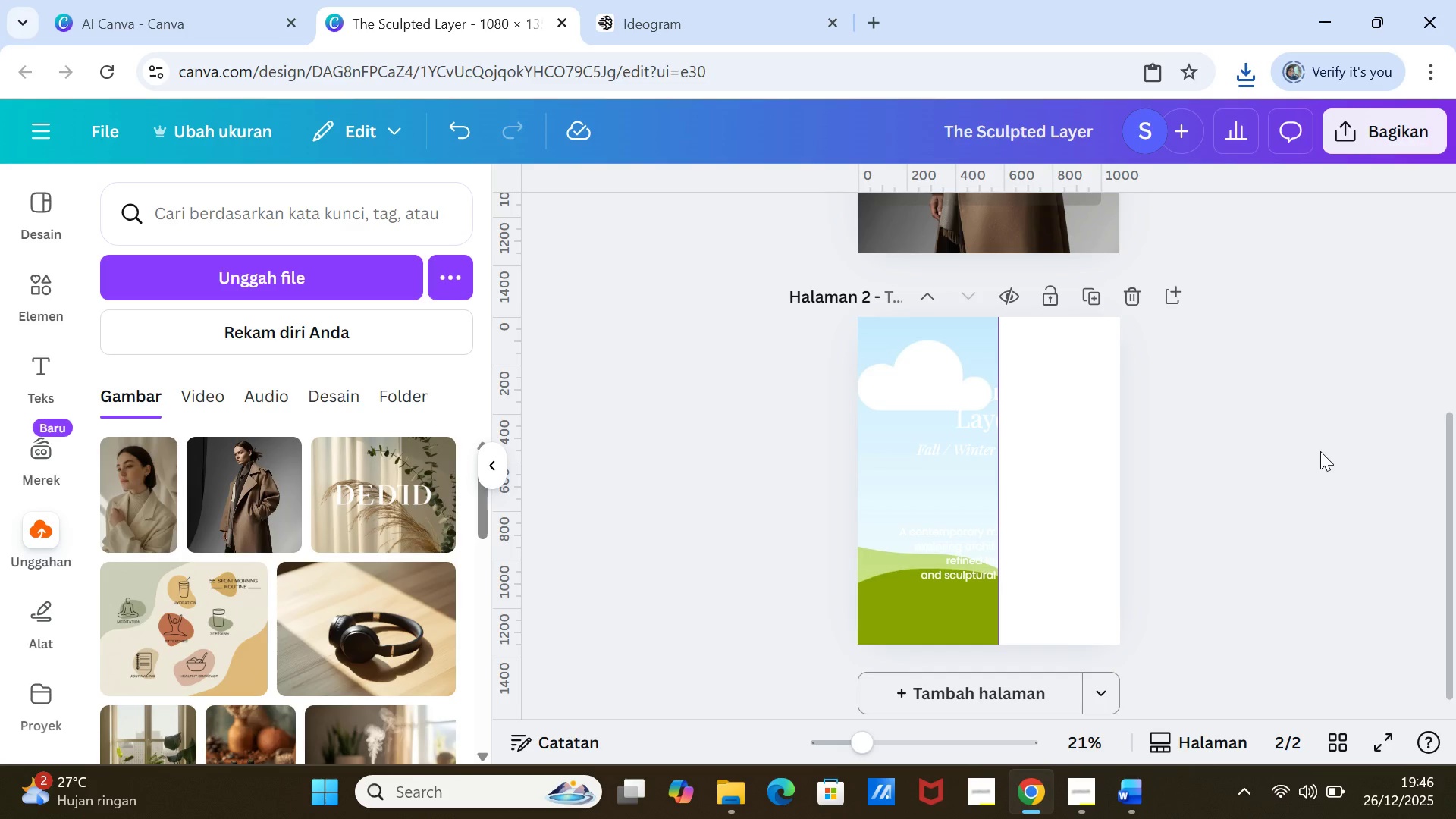 
left_click_drag(start_coordinate=[996, 358], to_coordinate=[988, 340])
 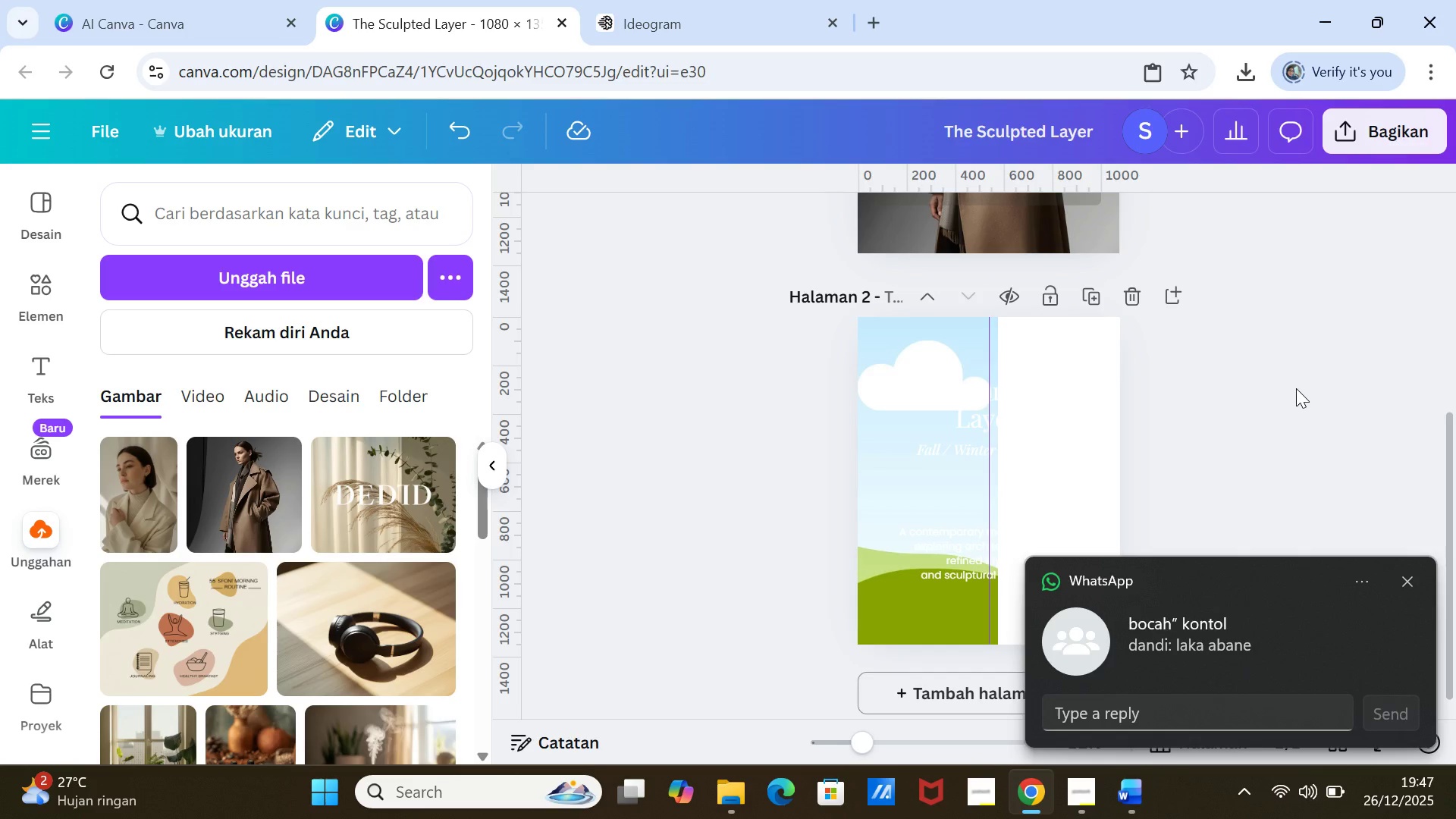 
left_click([1296, 388])
 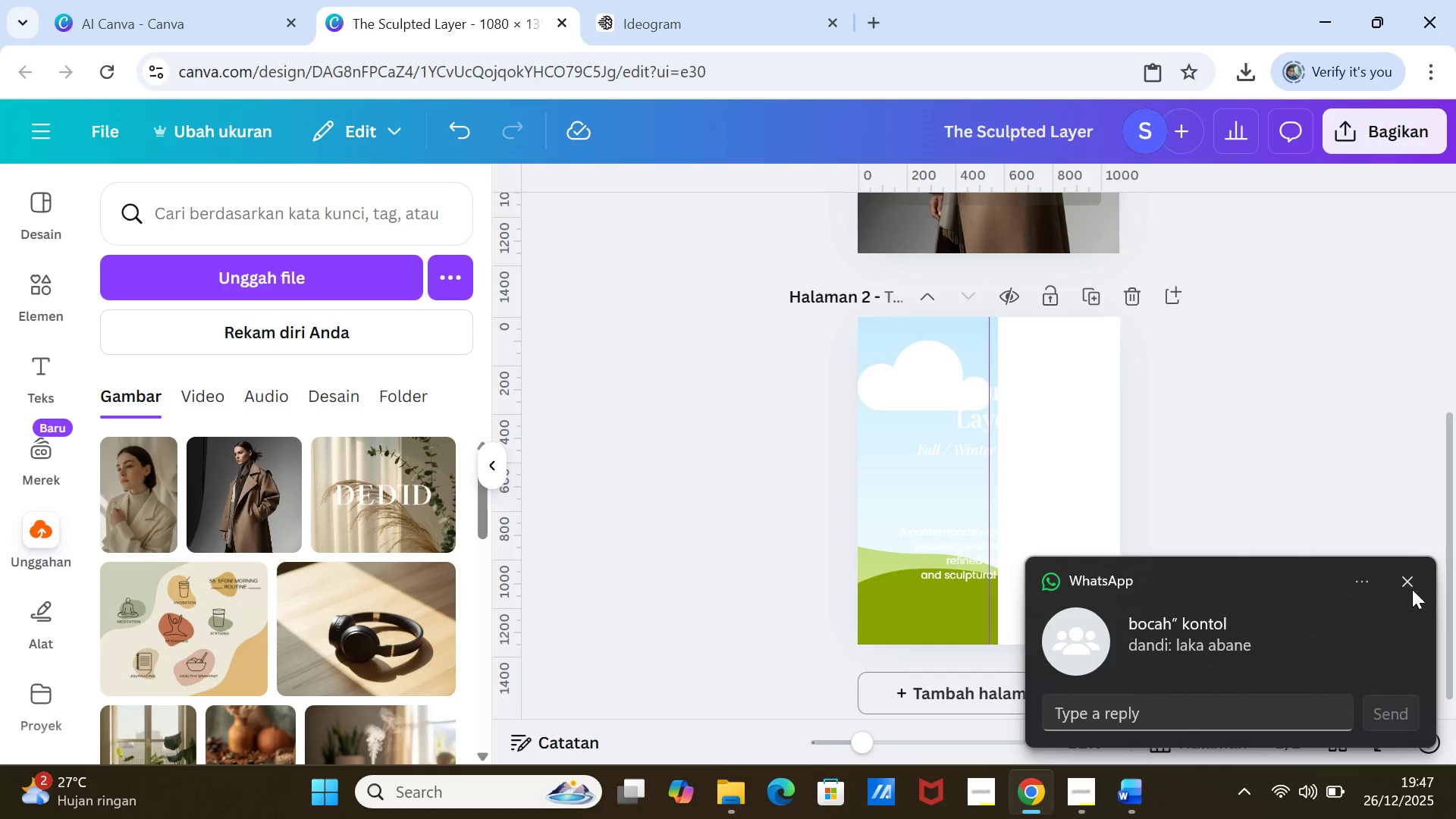 
left_click([1354, 646])
 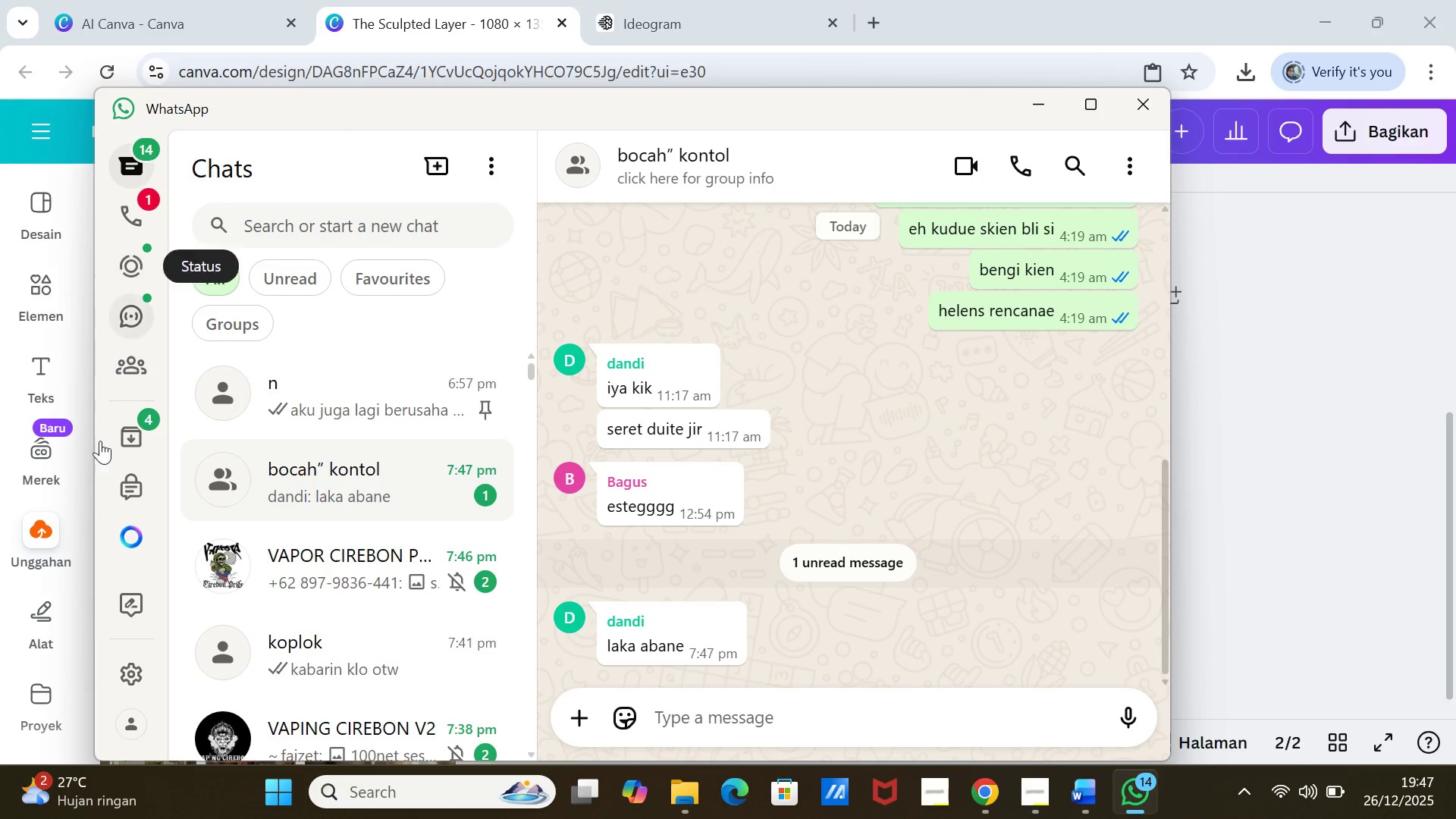 
left_click([136, 659])
 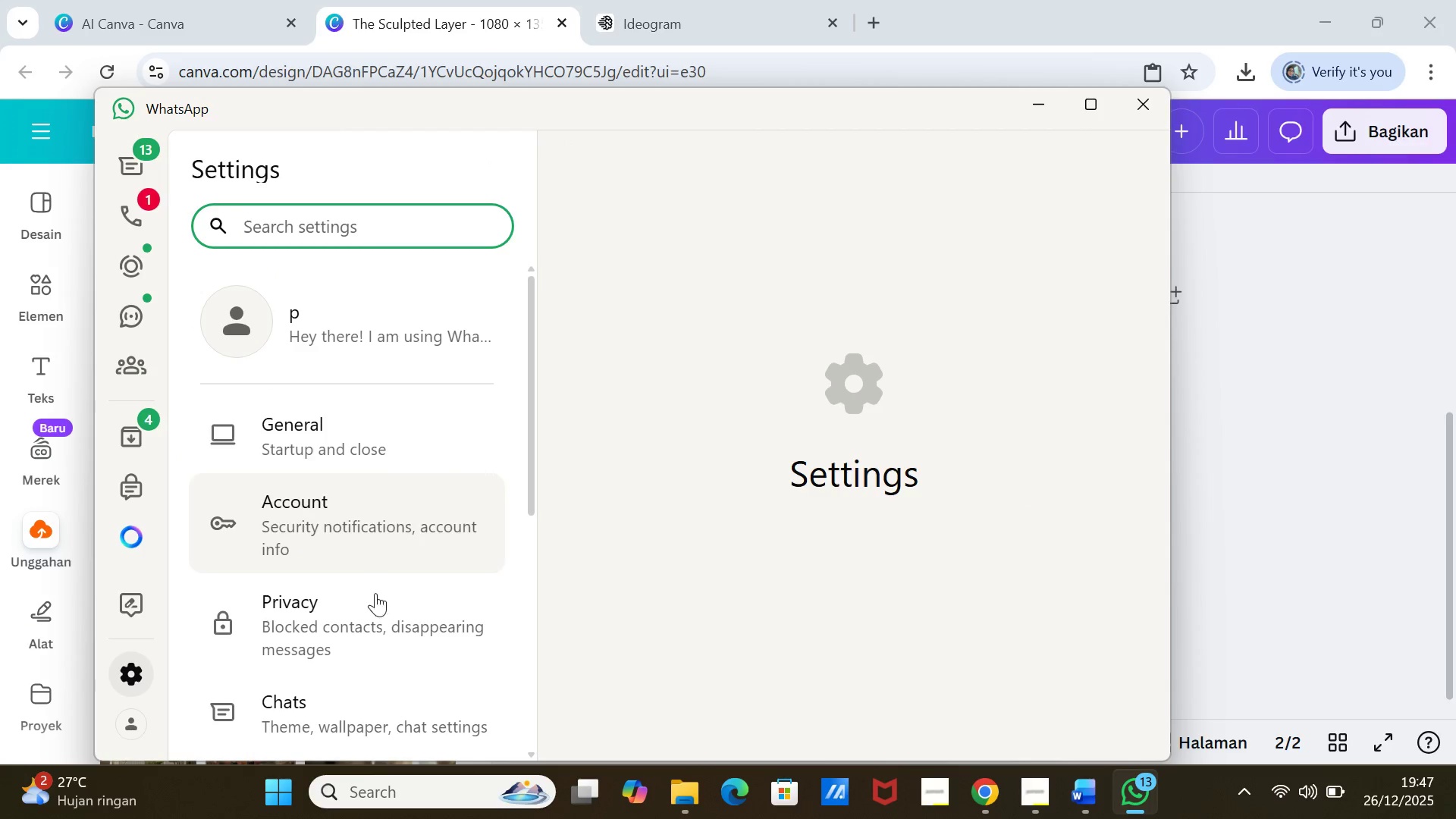 
scroll: coordinate [303, 682], scroll_direction: down, amount: 4.0
 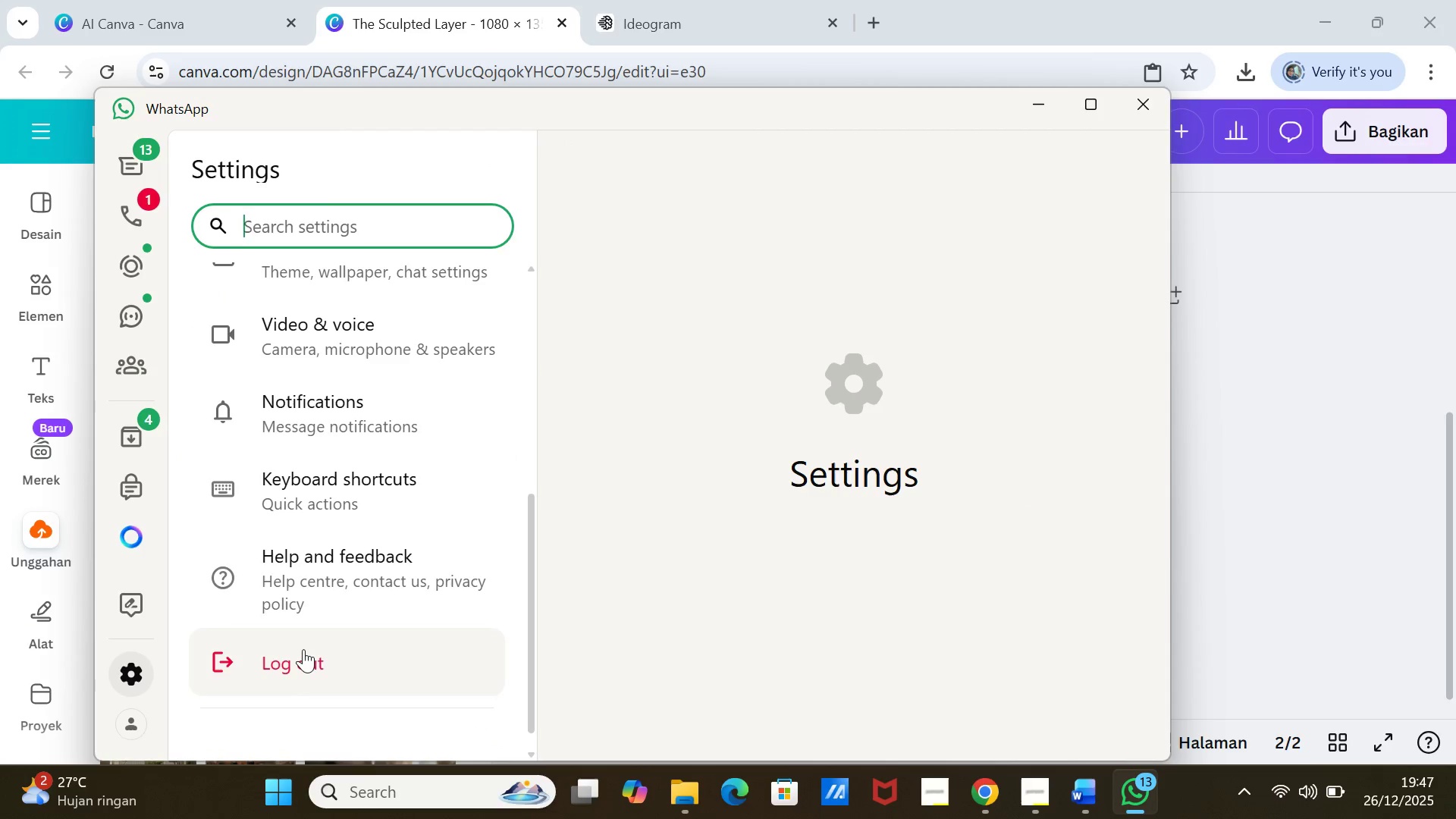 
left_click([303, 649])
 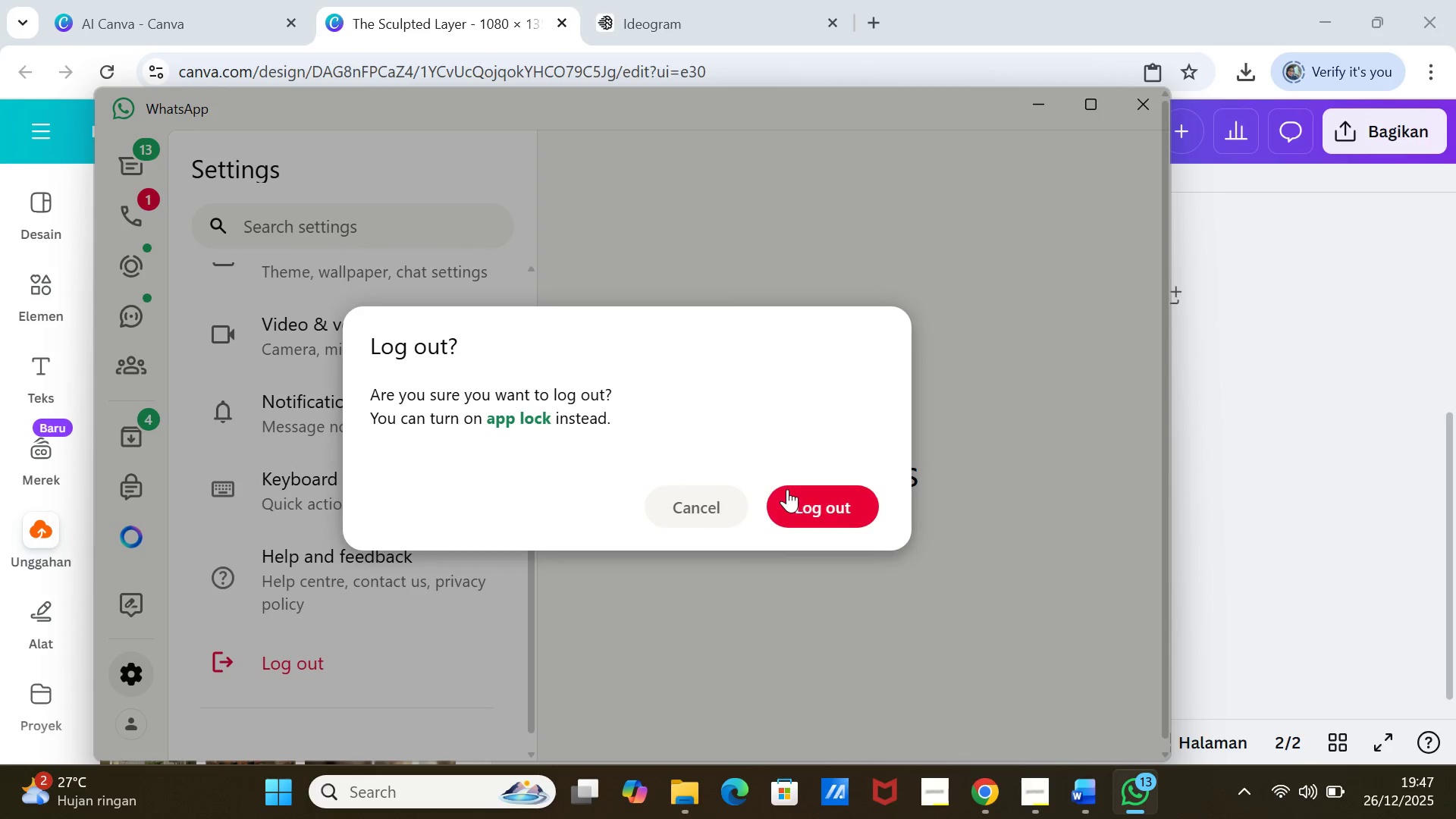 
left_click([795, 496])
 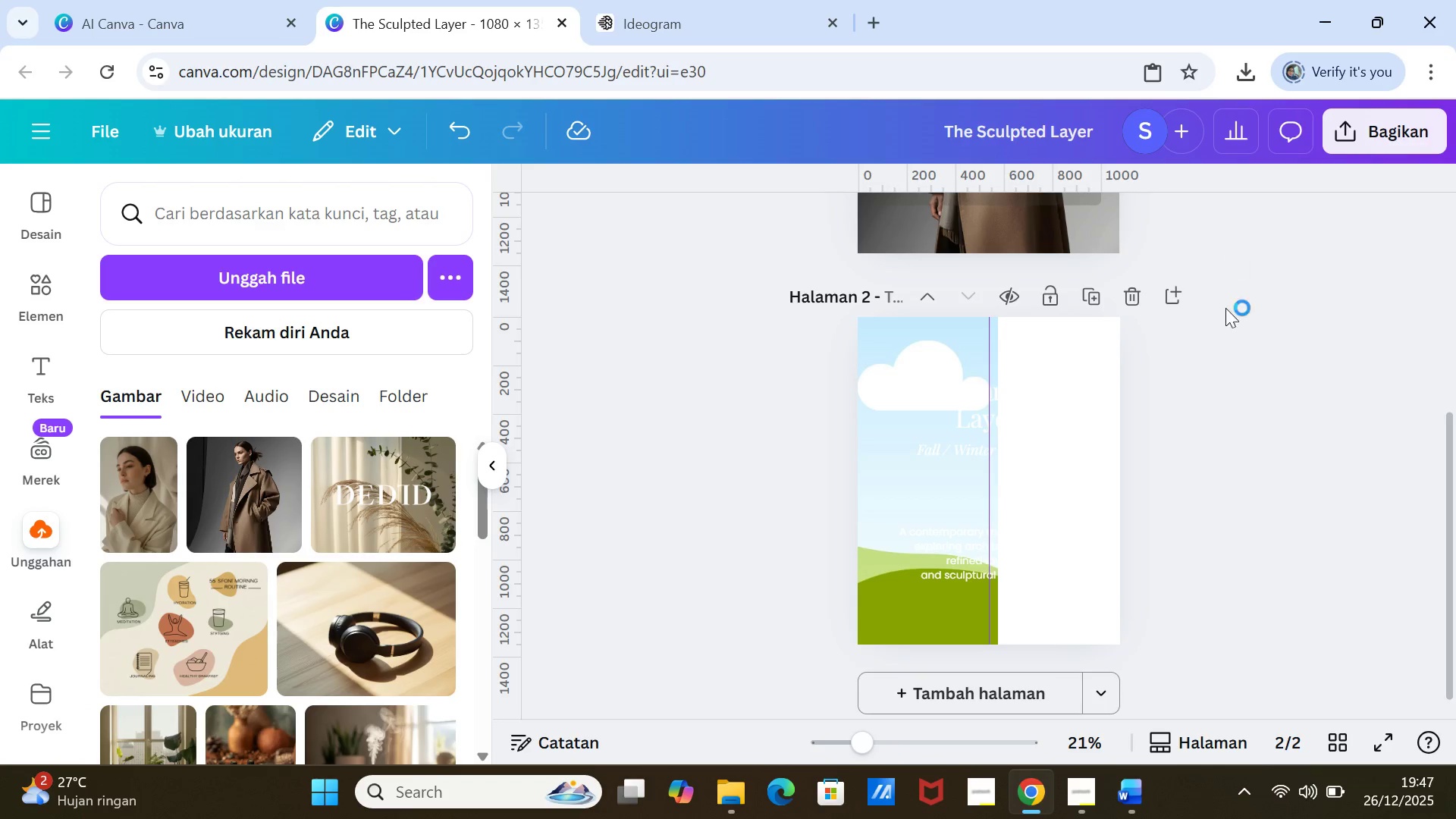 
left_click([1285, 431])
 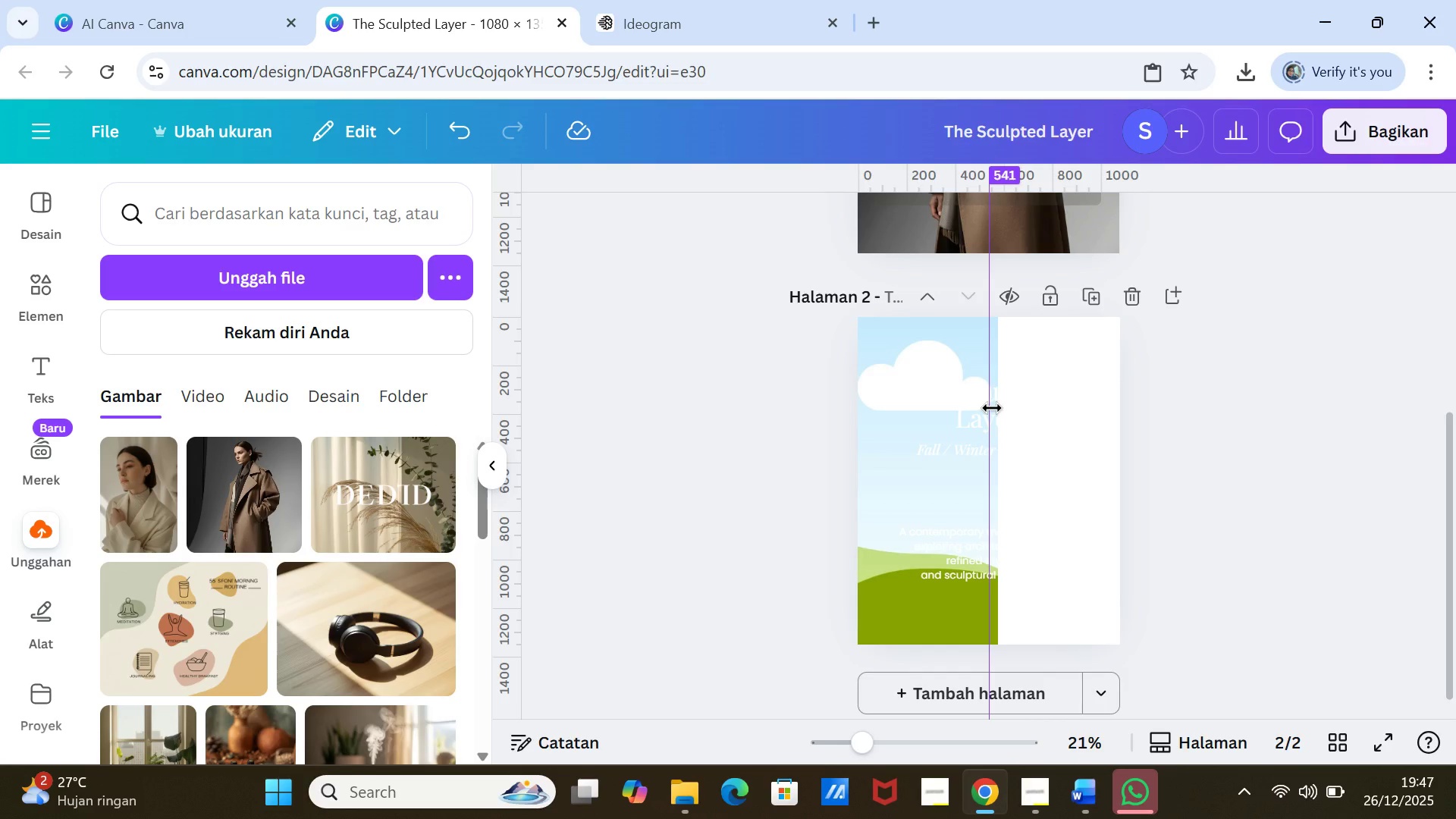 
wait(5.55)
 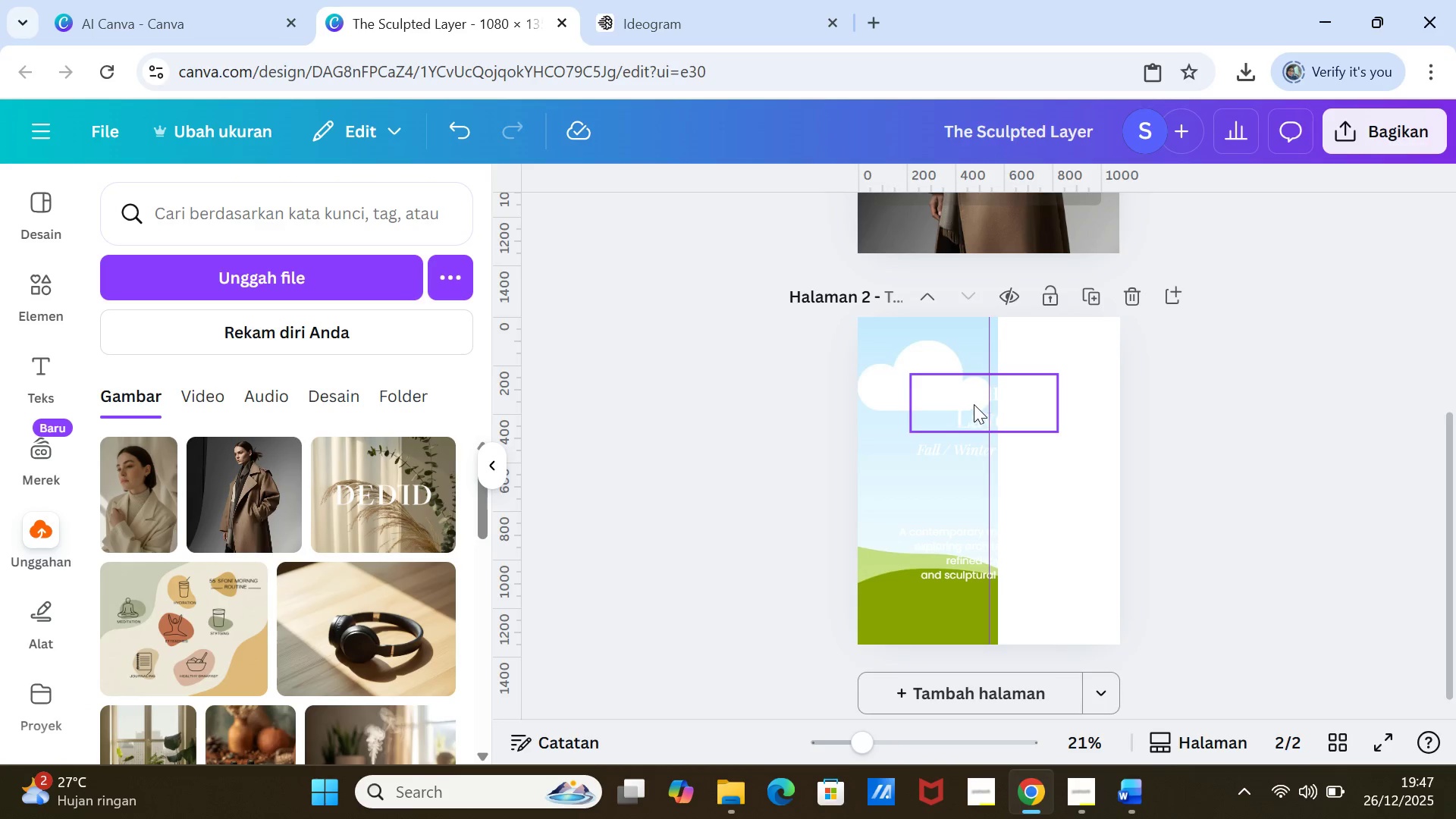 
left_click_drag(start_coordinate=[992, 408], to_coordinate=[998, 410])
 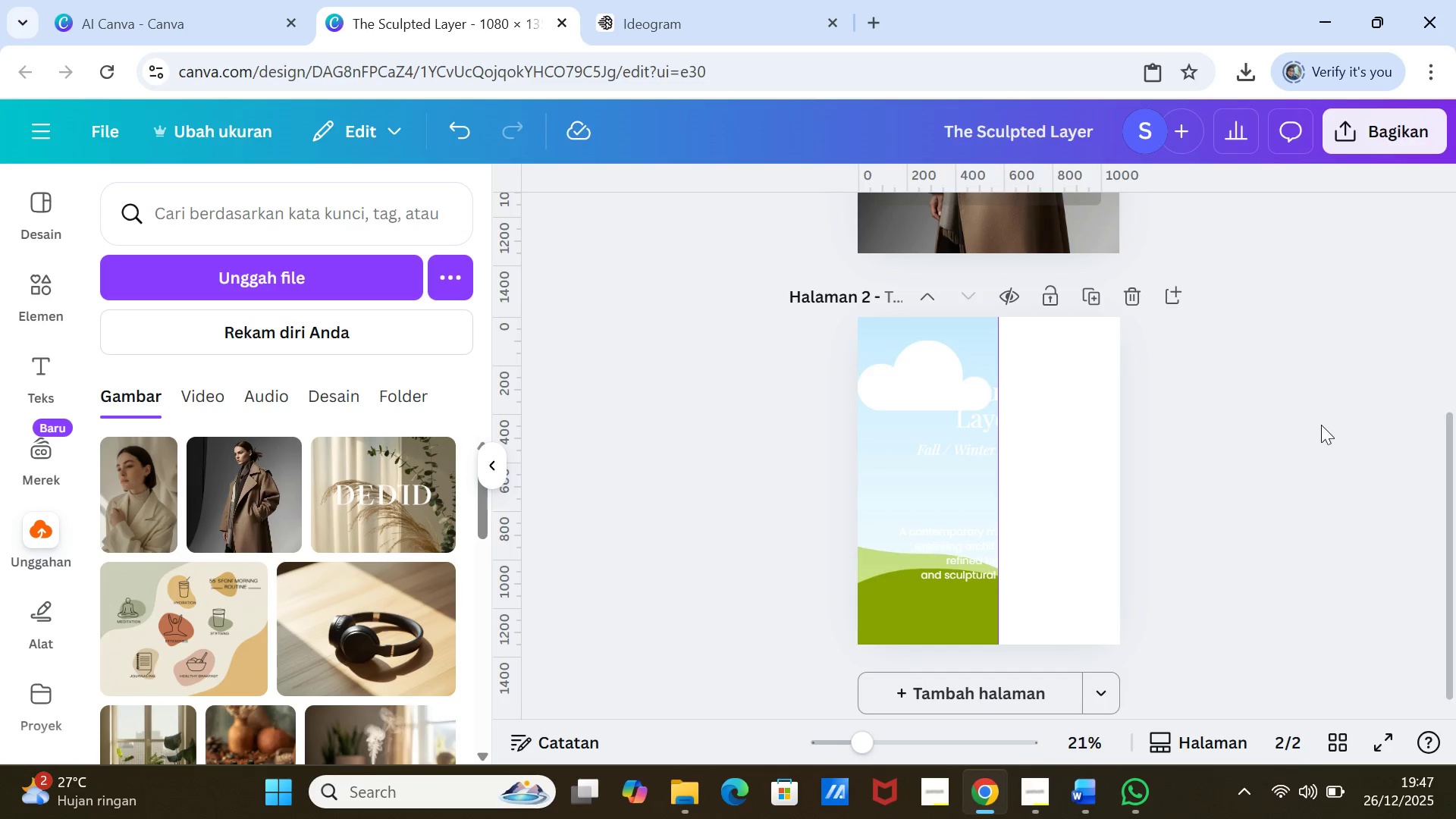 
left_click([1321, 425])
 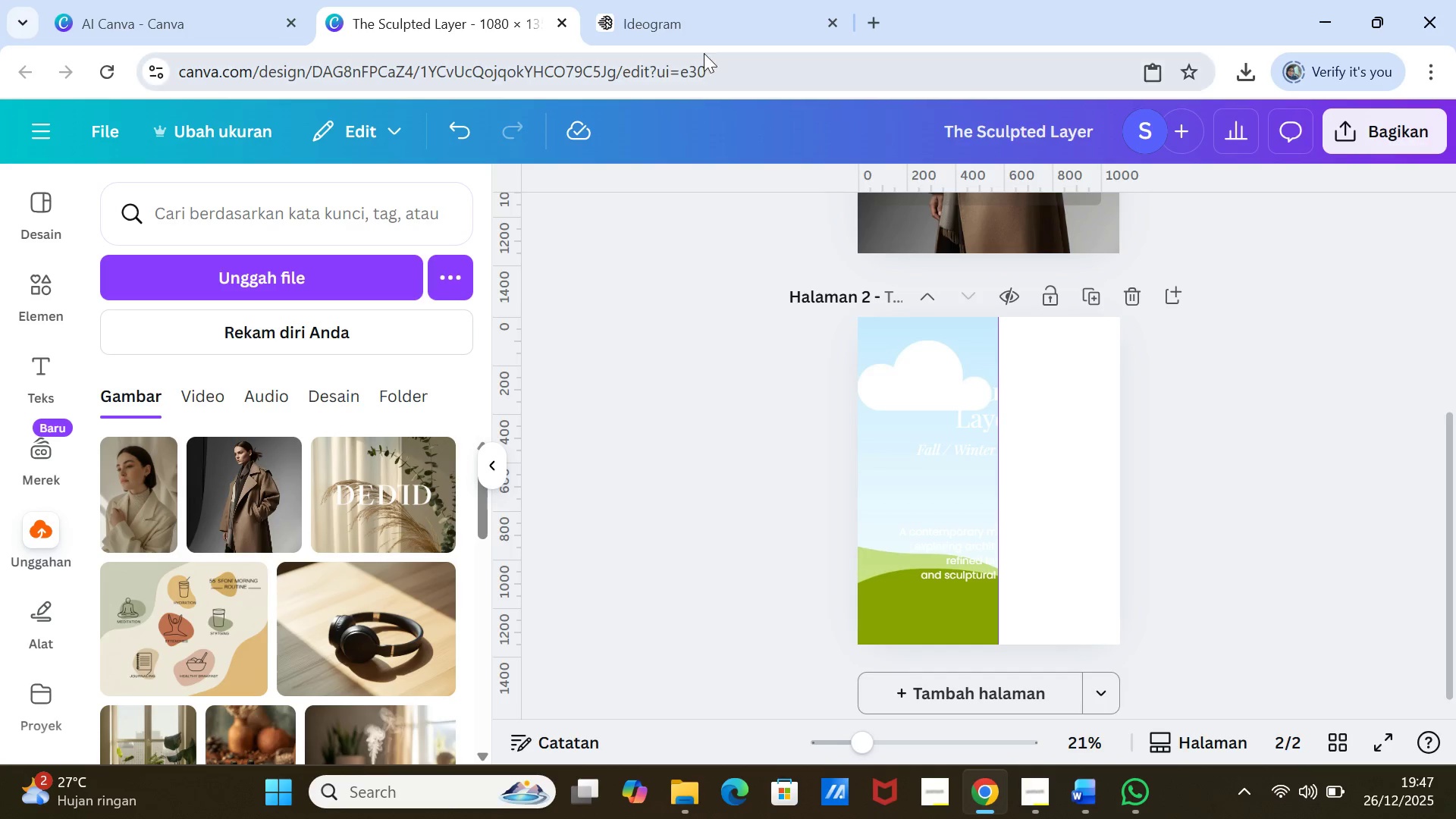 
left_click([698, 39])
 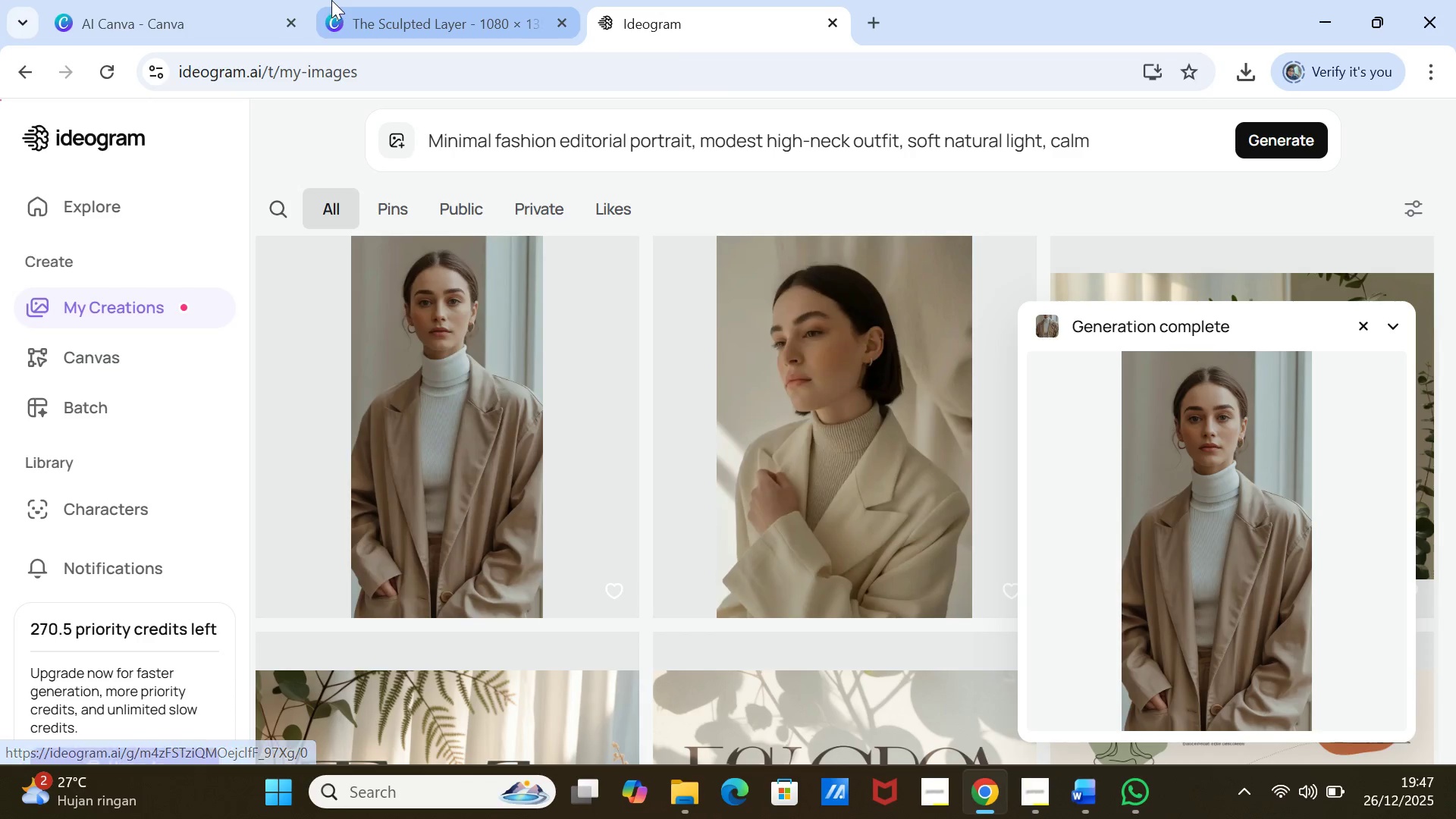 
left_click([351, 3])
 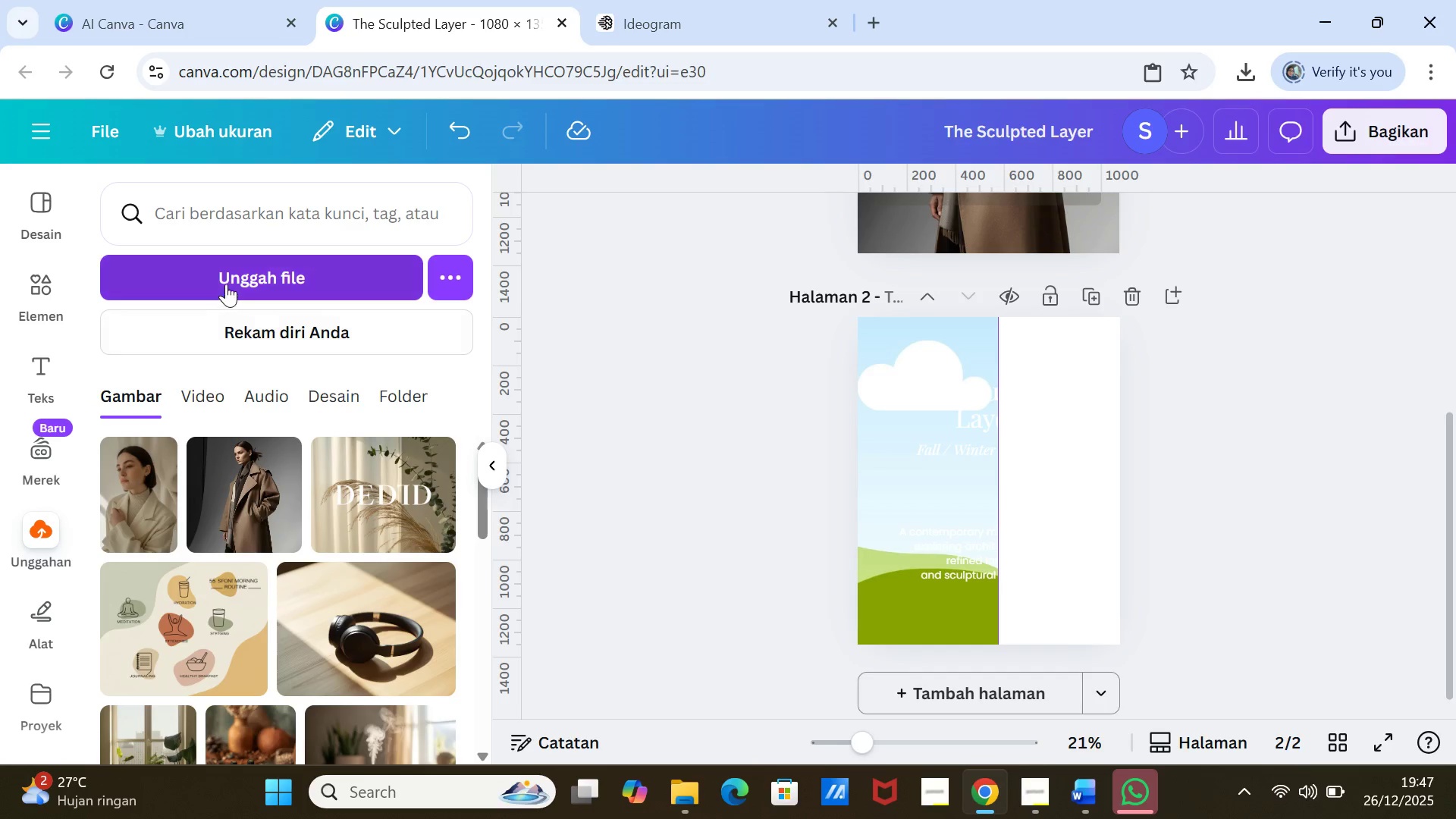 
left_click([226, 282])
 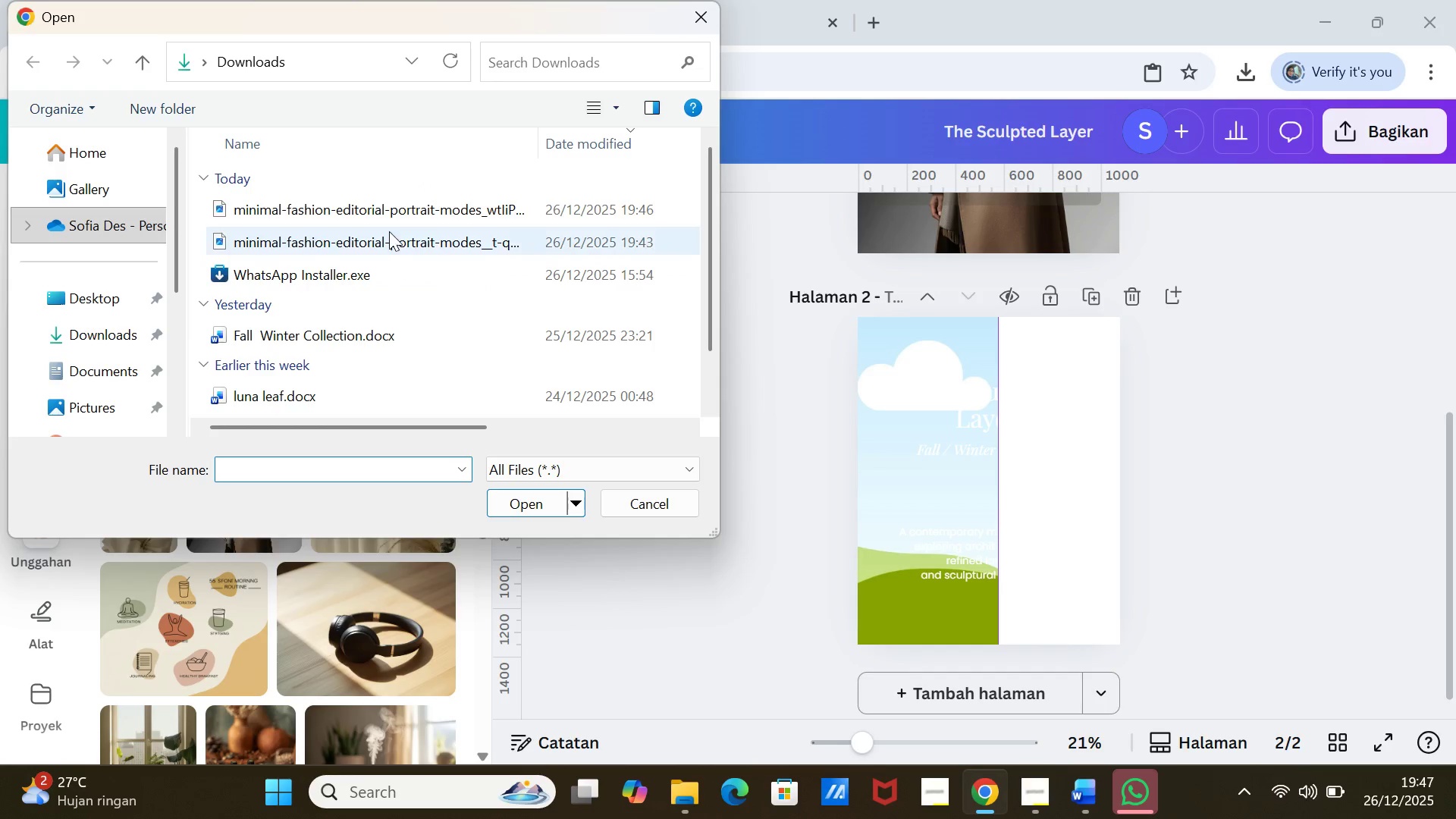 
left_click([391, 213])
 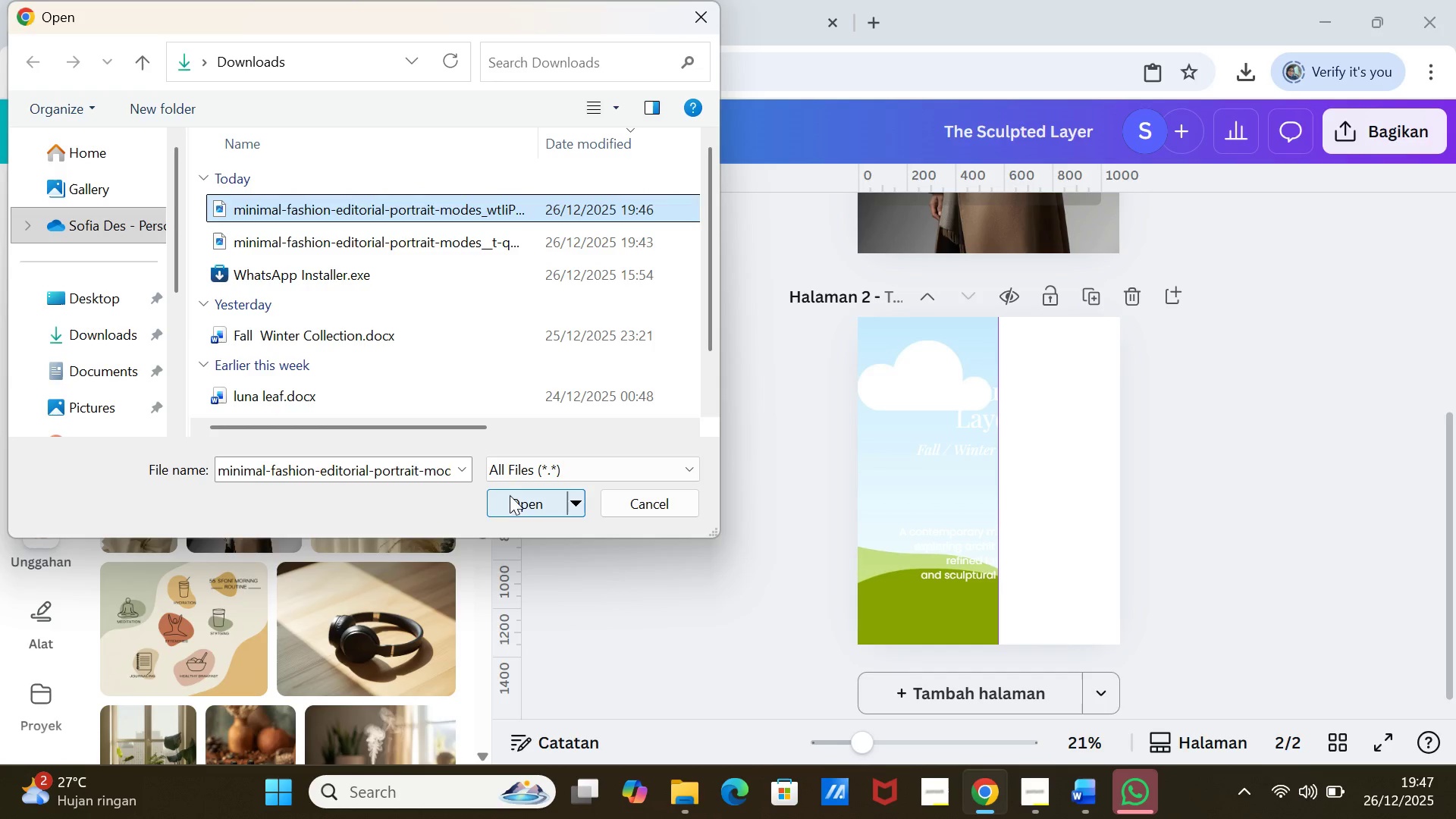 
left_click([510, 499])
 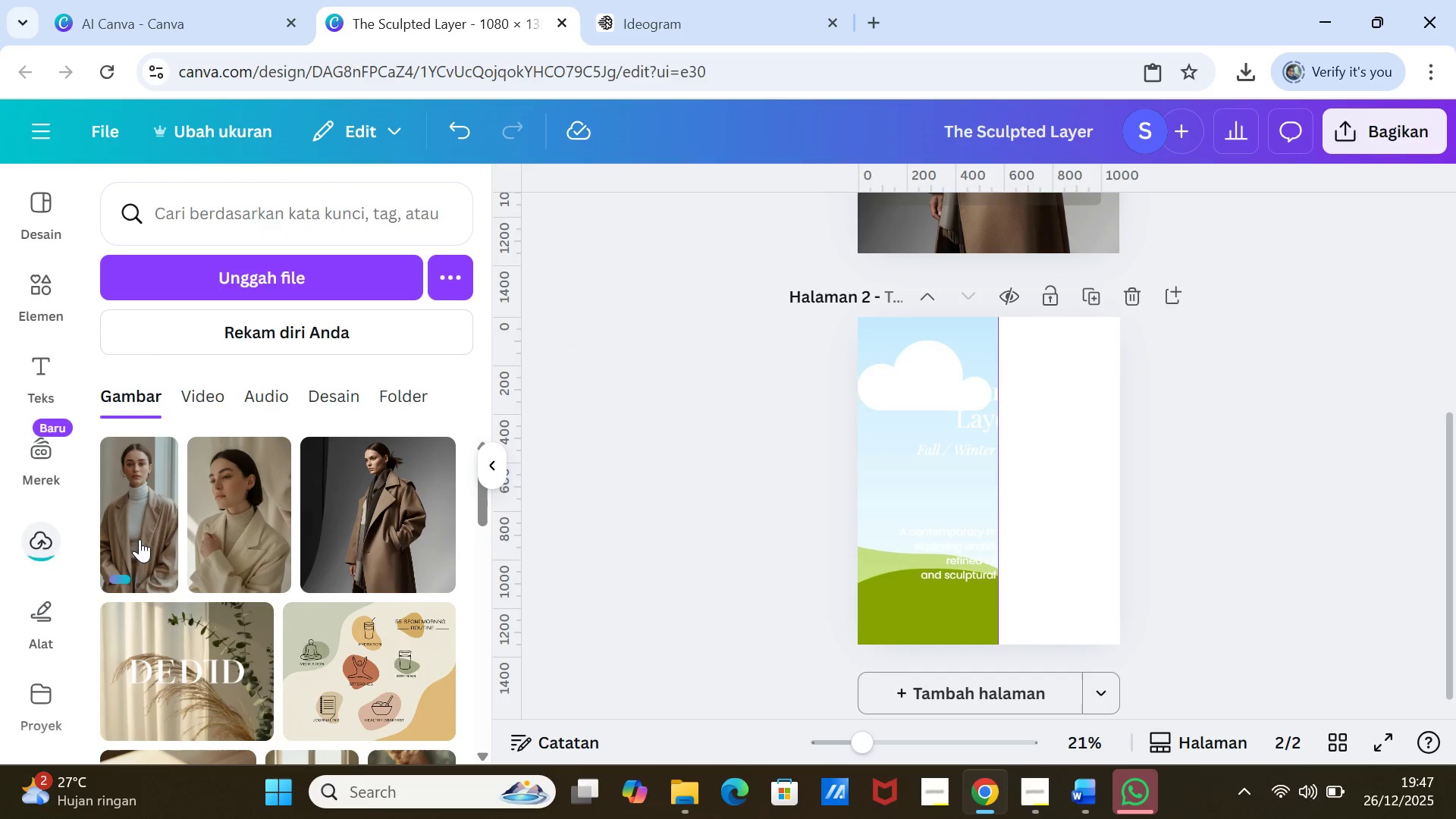 
left_click([135, 506])
 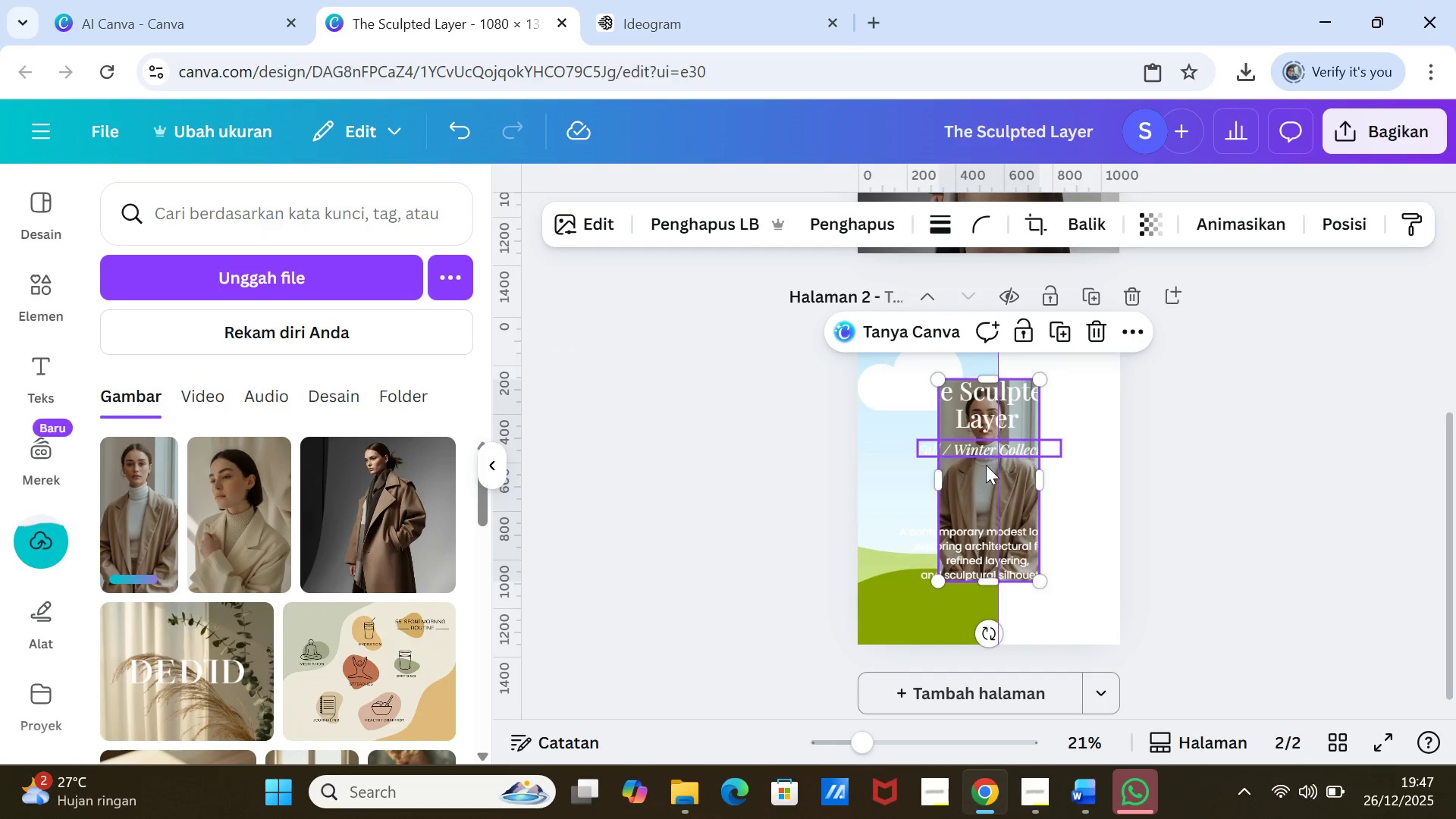 
left_click_drag(start_coordinate=[985, 469], to_coordinate=[961, 466])
 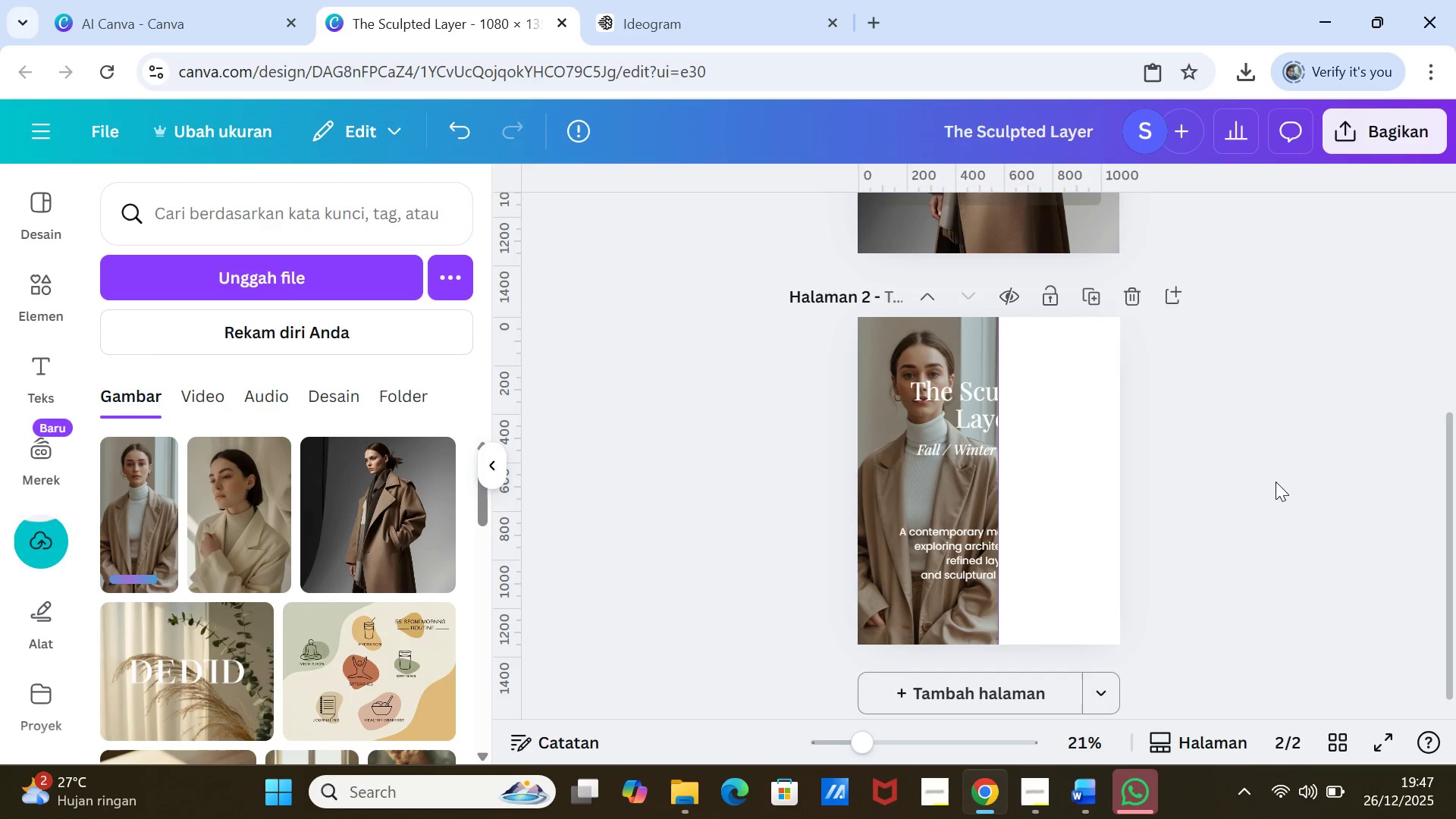 
left_click([1276, 482])
 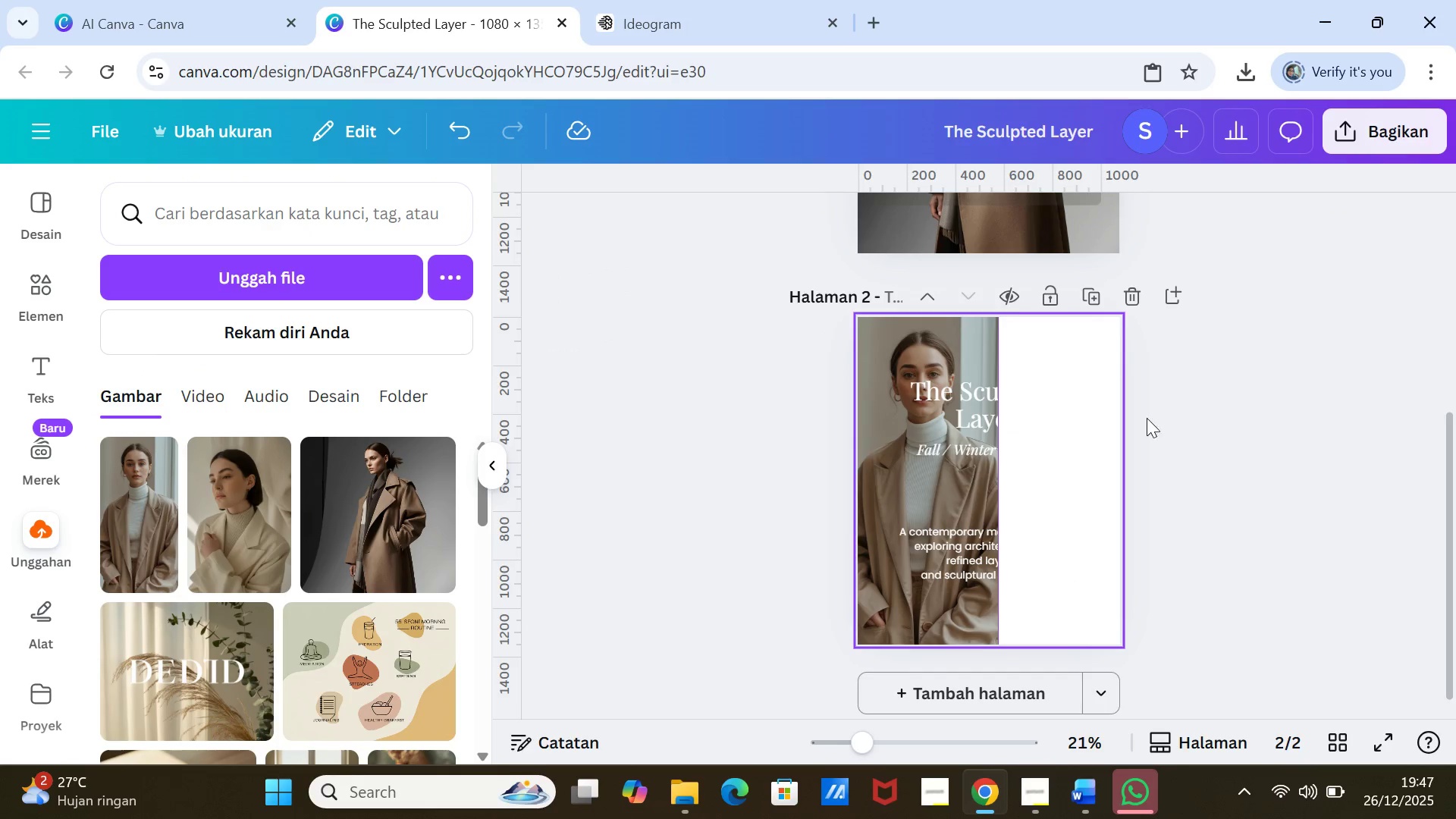 
left_click([1229, 438])
 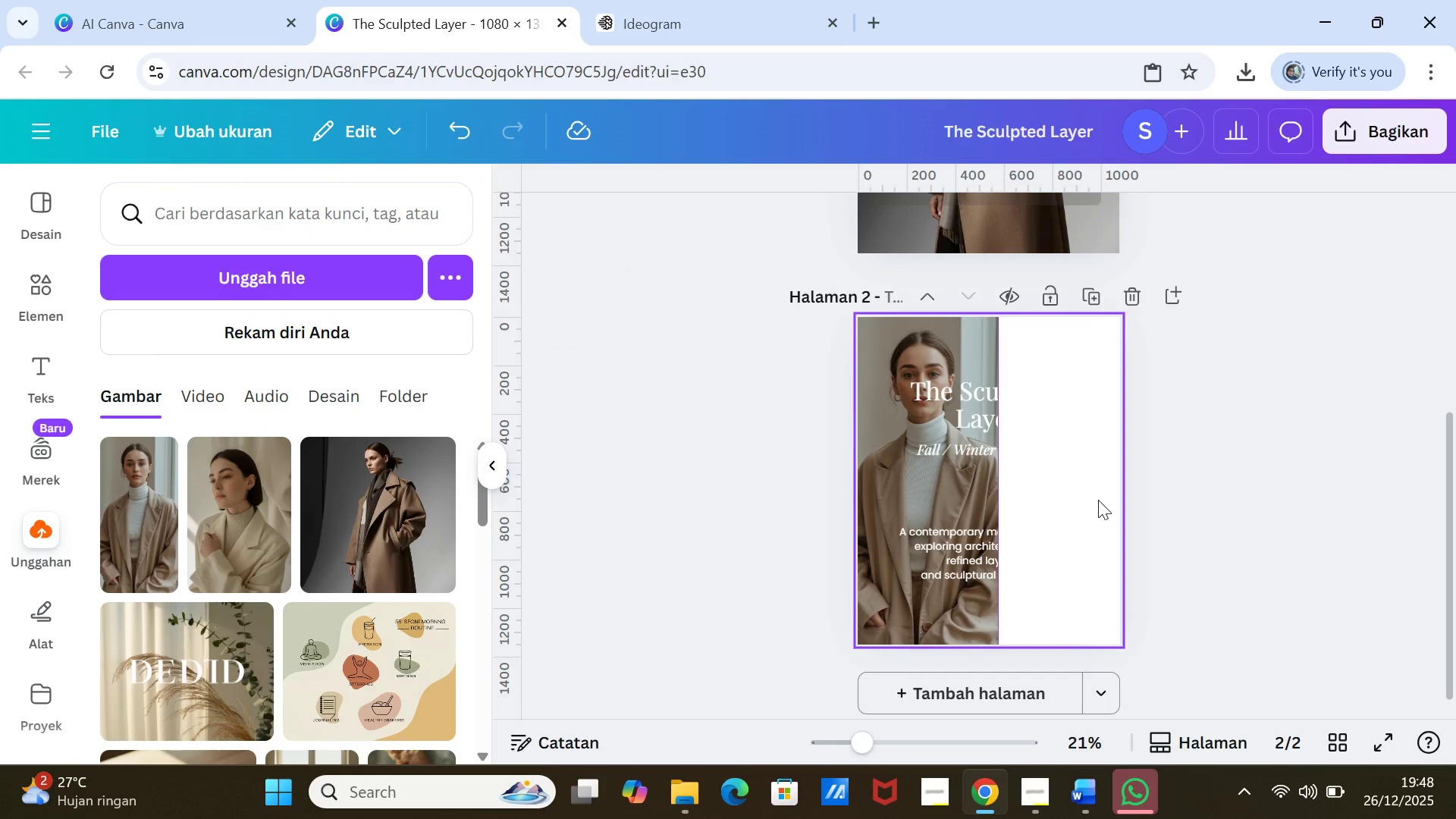 
left_click([1098, 500])
 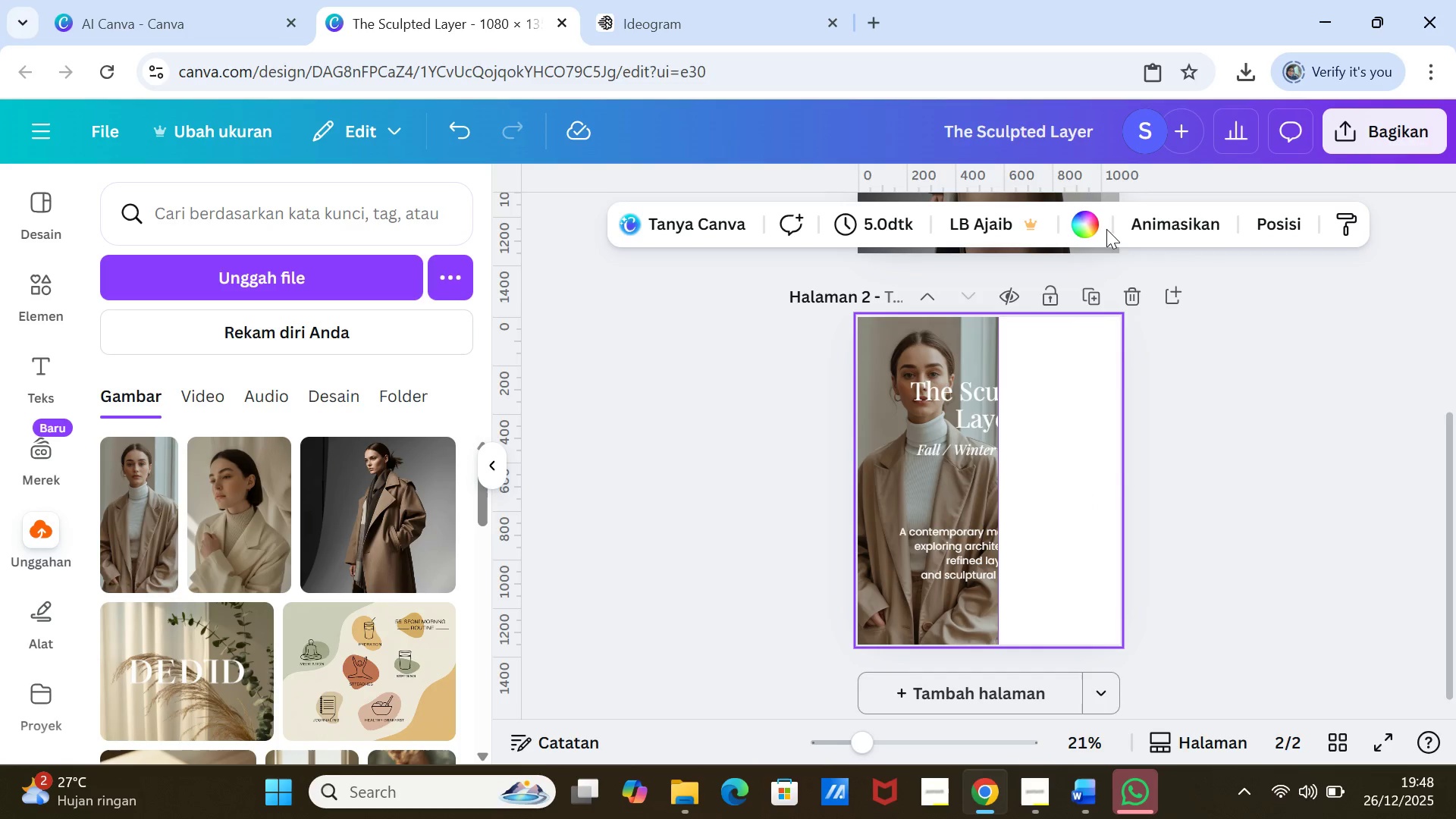 
left_click([1089, 227])
 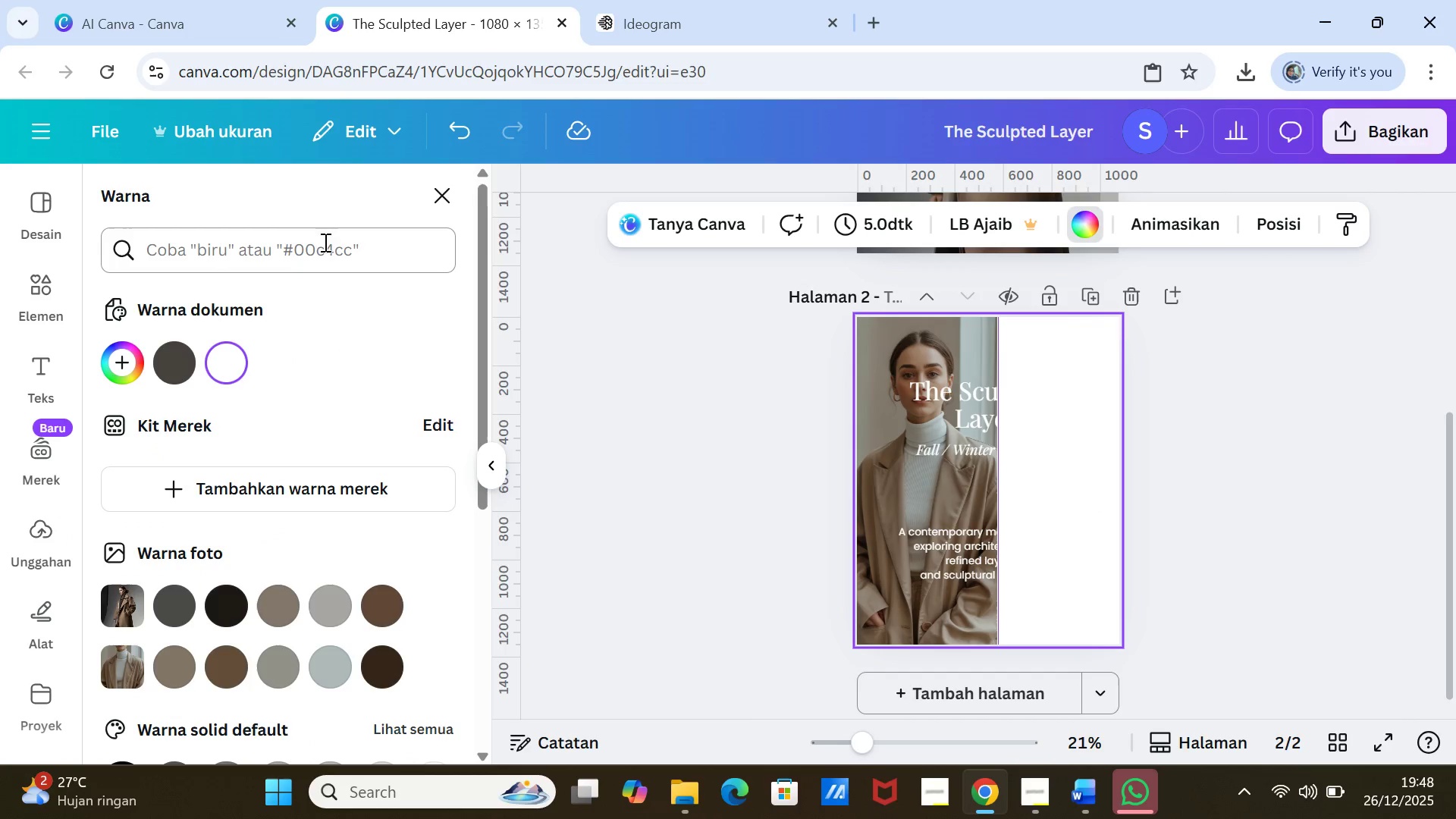 
left_click([297, 249])
 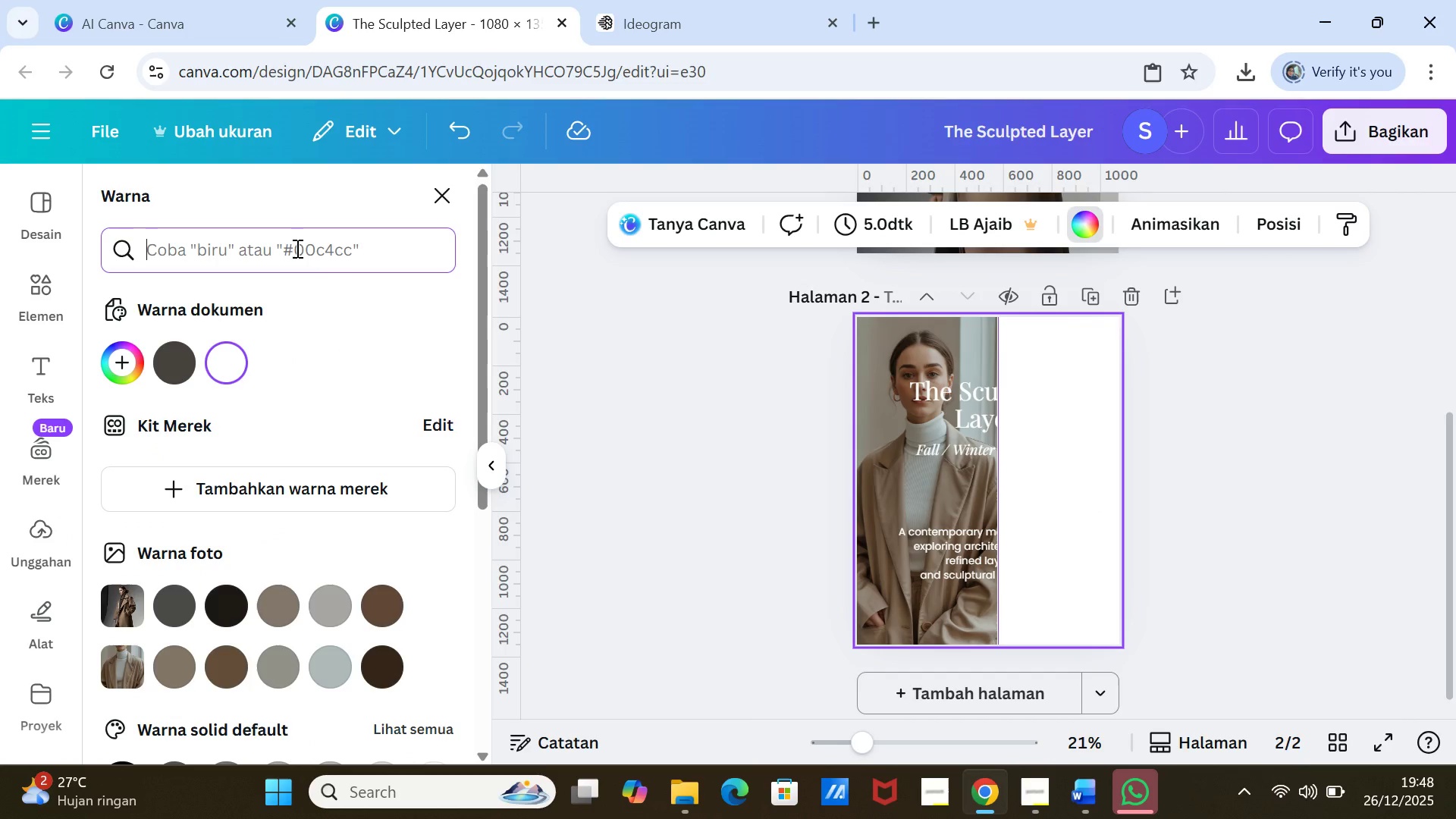 
type(earth)
 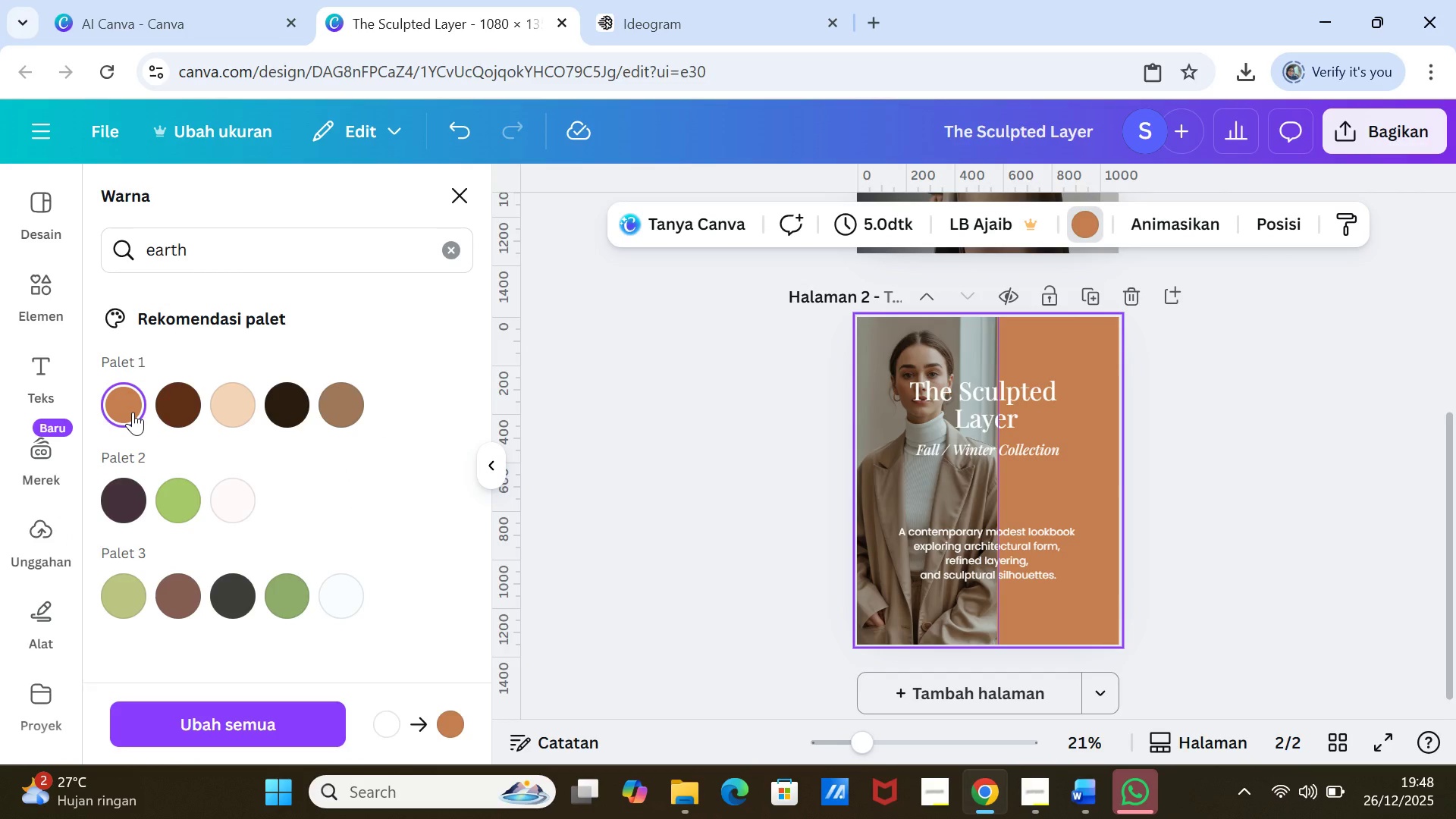 
wait(5.47)
 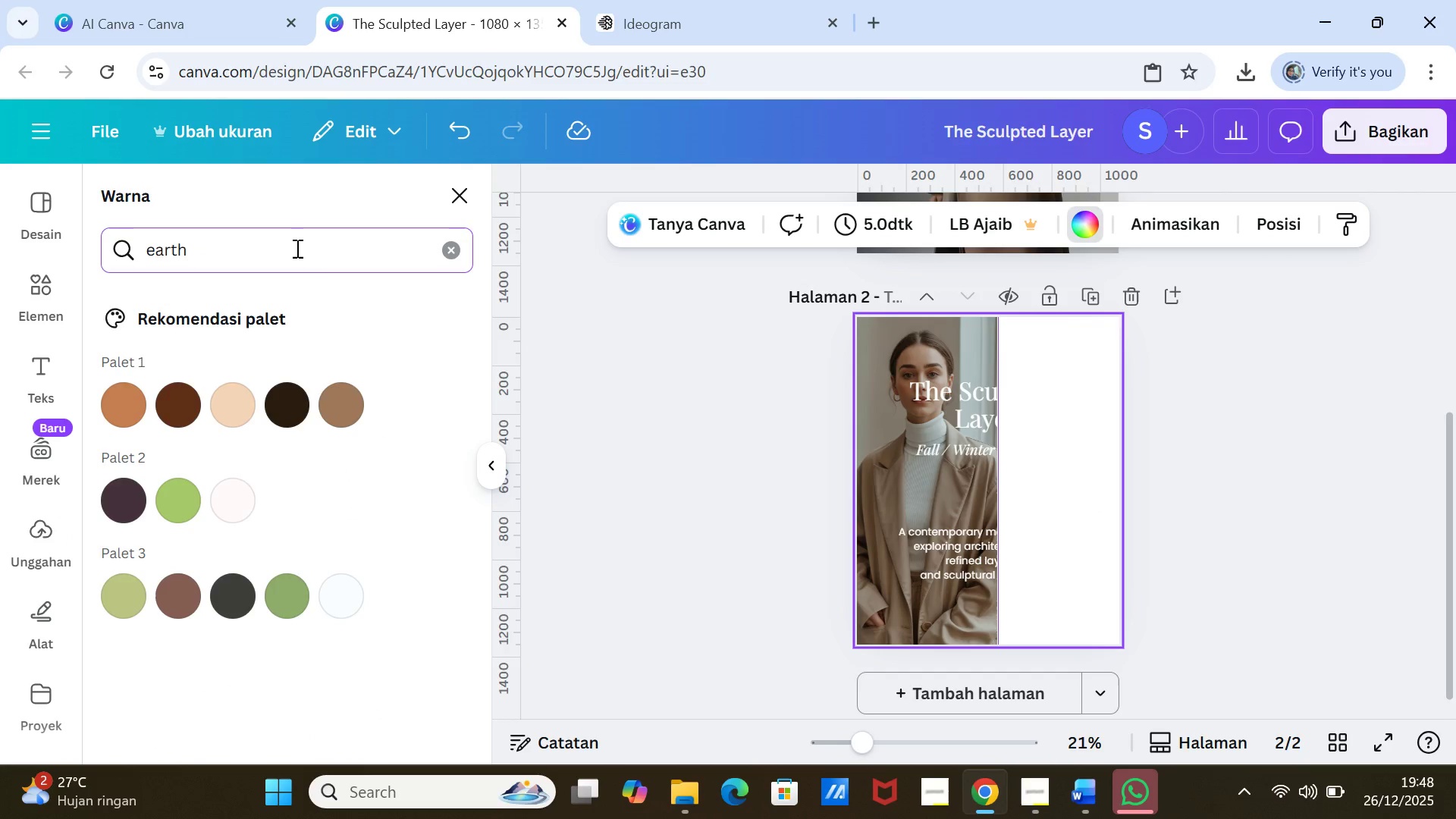 
left_click([343, 416])
 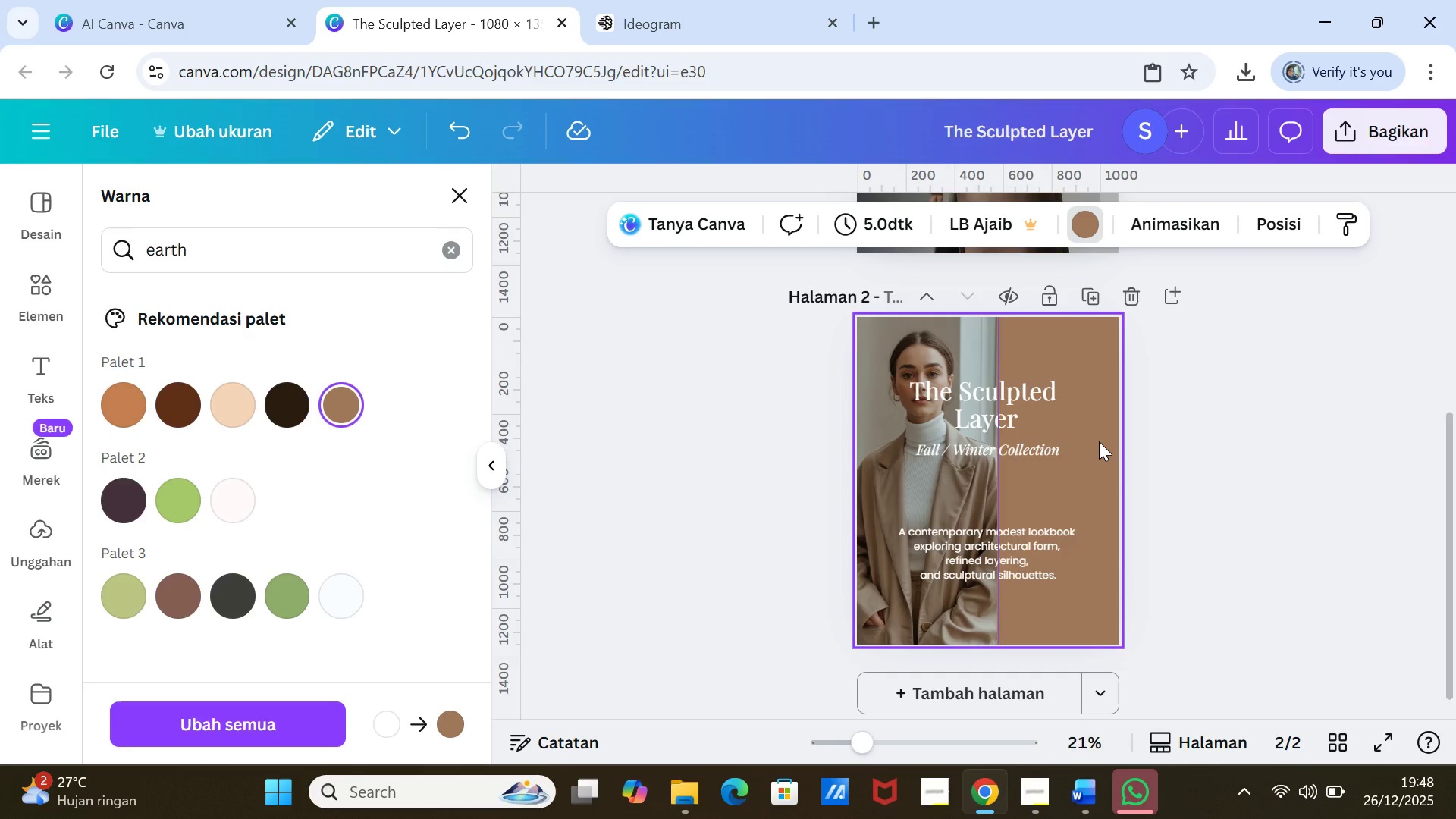 
left_click([1099, 441])
 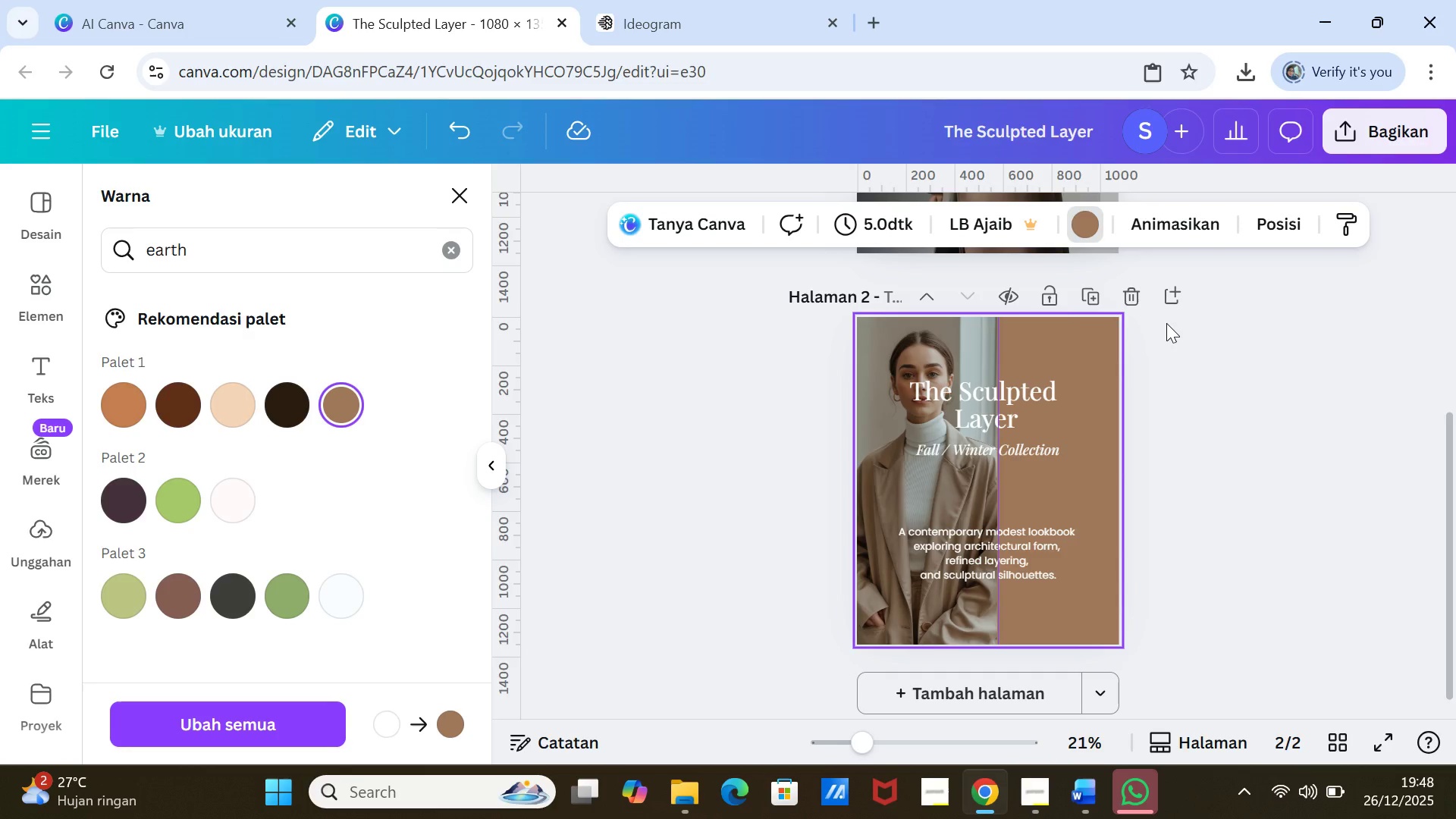 
wait(9.09)
 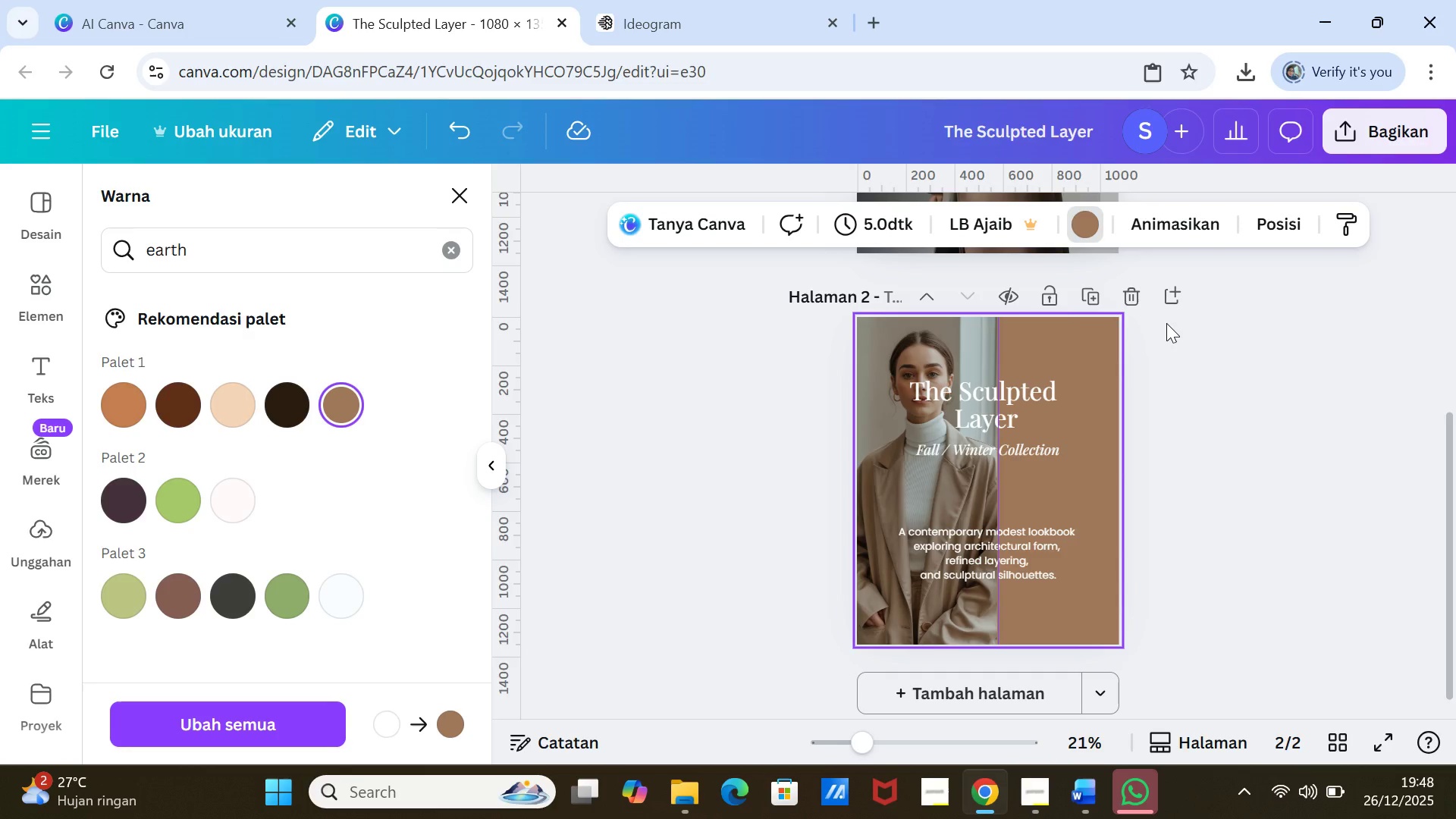 
left_click([1217, 594])
 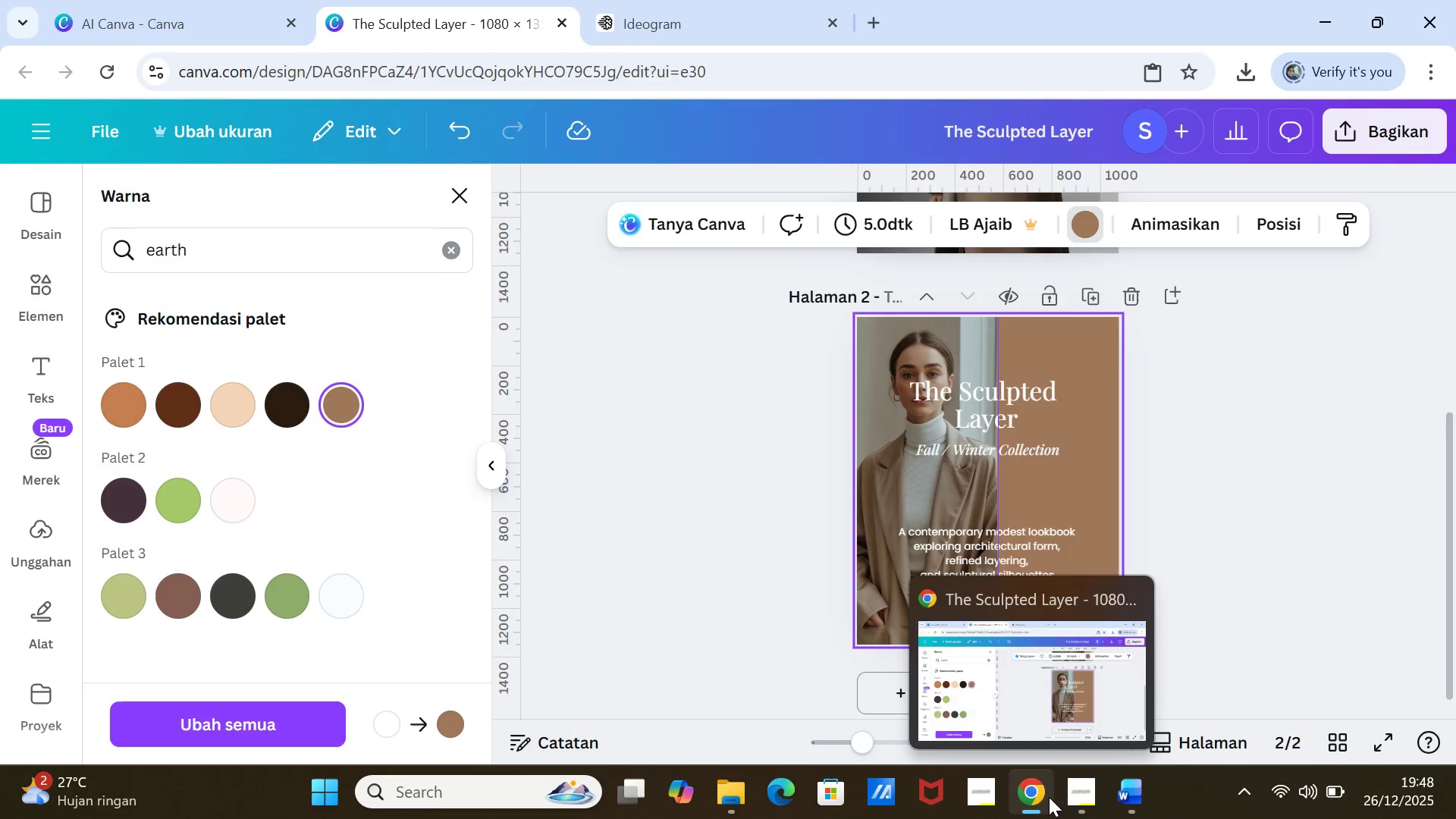 
left_click([1068, 795])